 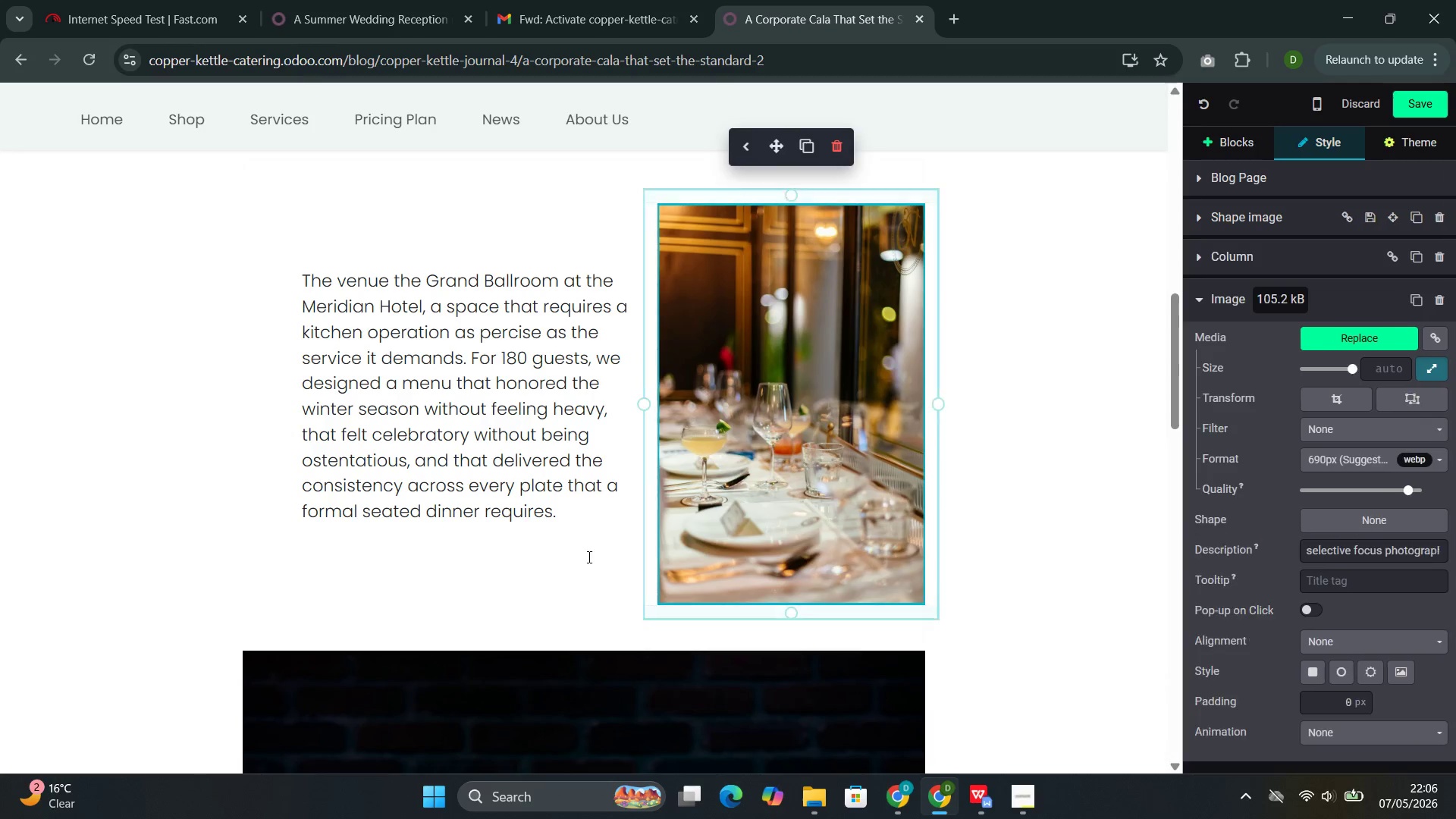 
left_click([767, 628])
 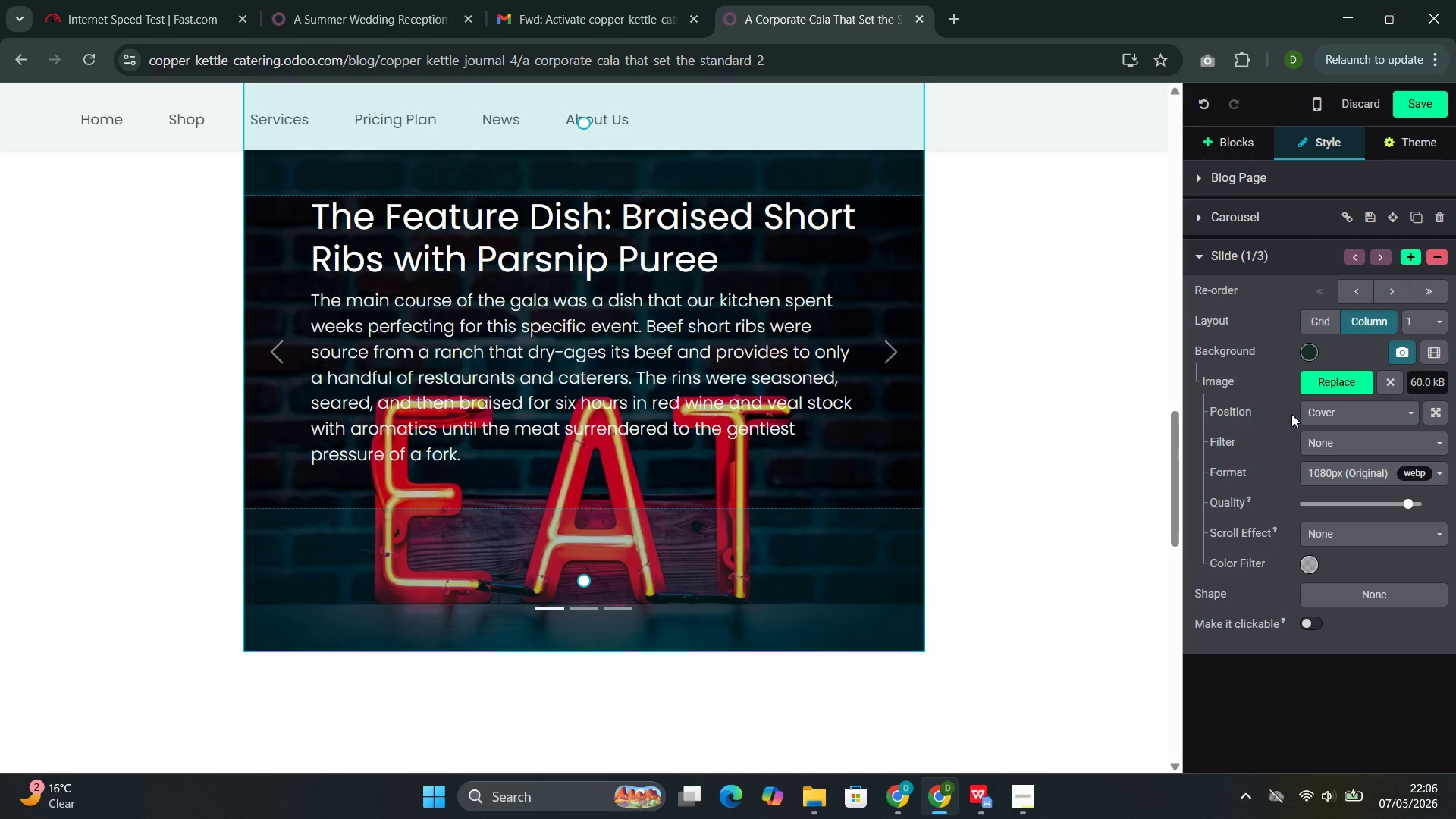 
left_click([1326, 384])
 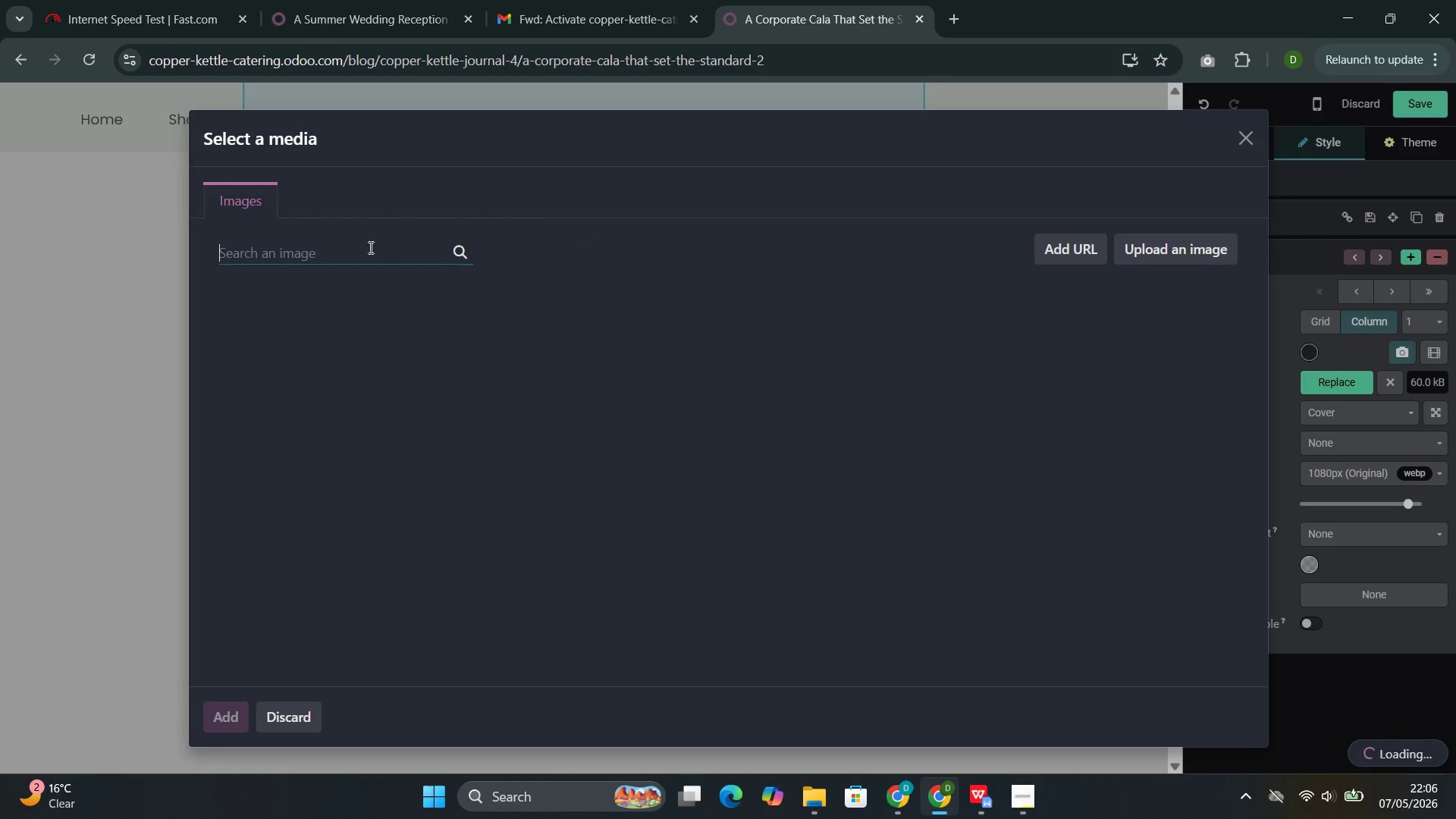 
left_click([347, 258])
 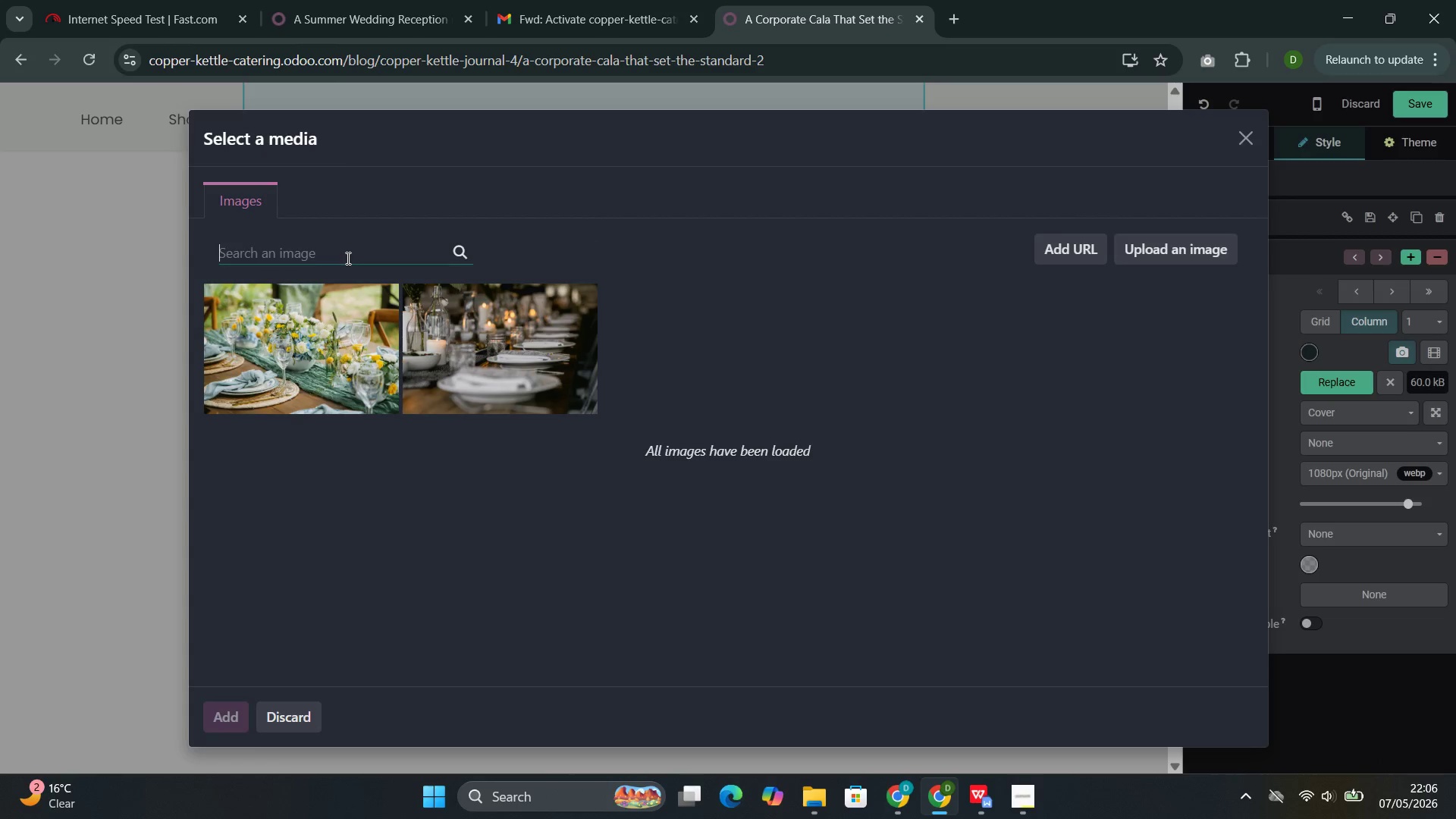 
hold_key(key=ControlLeft, duration=0.44)
 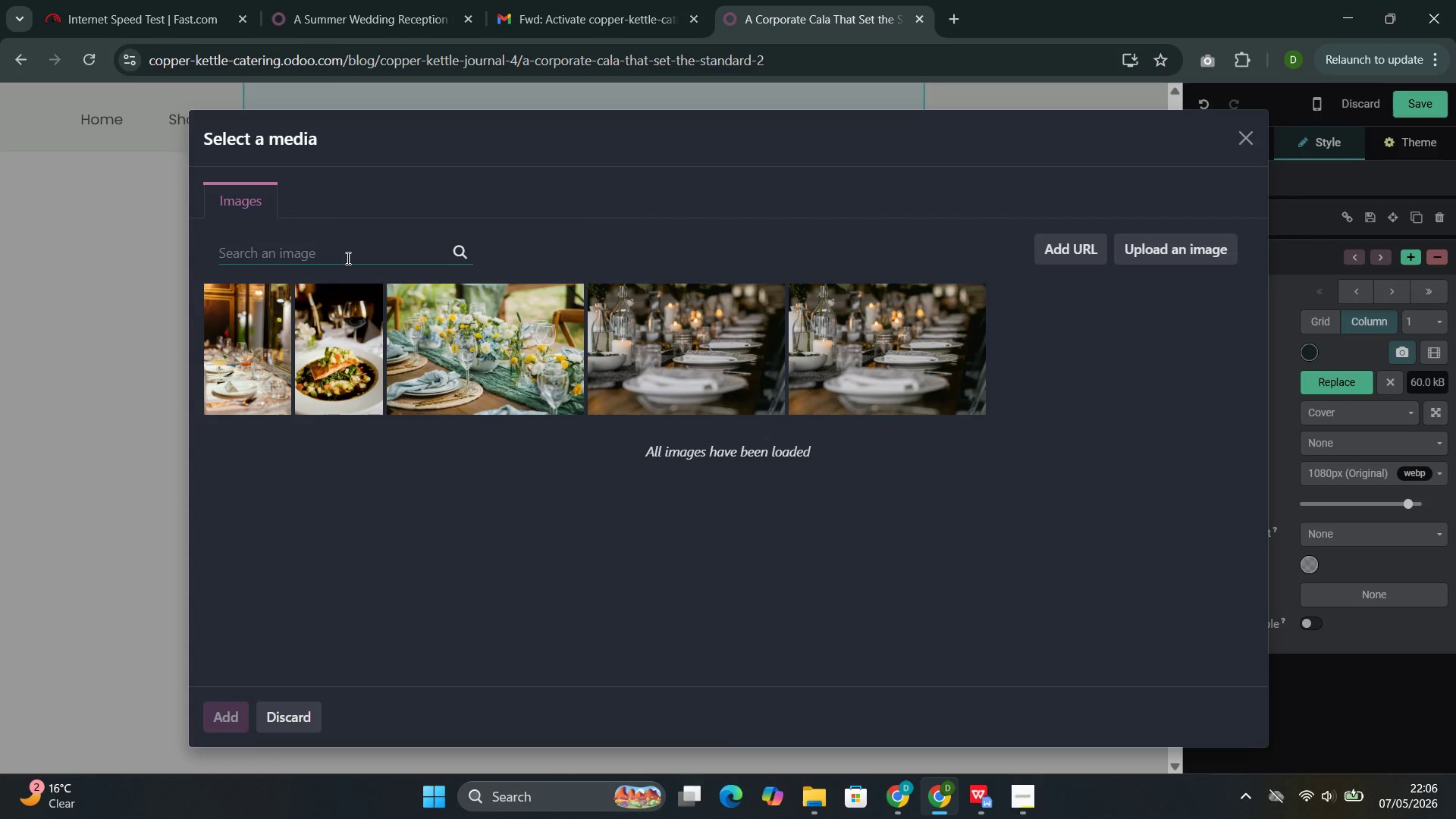 
type(dla )
key(Backspace)
key(Backspace)
key(Backspace)
key(Backspace)
type(gala dinner party)
 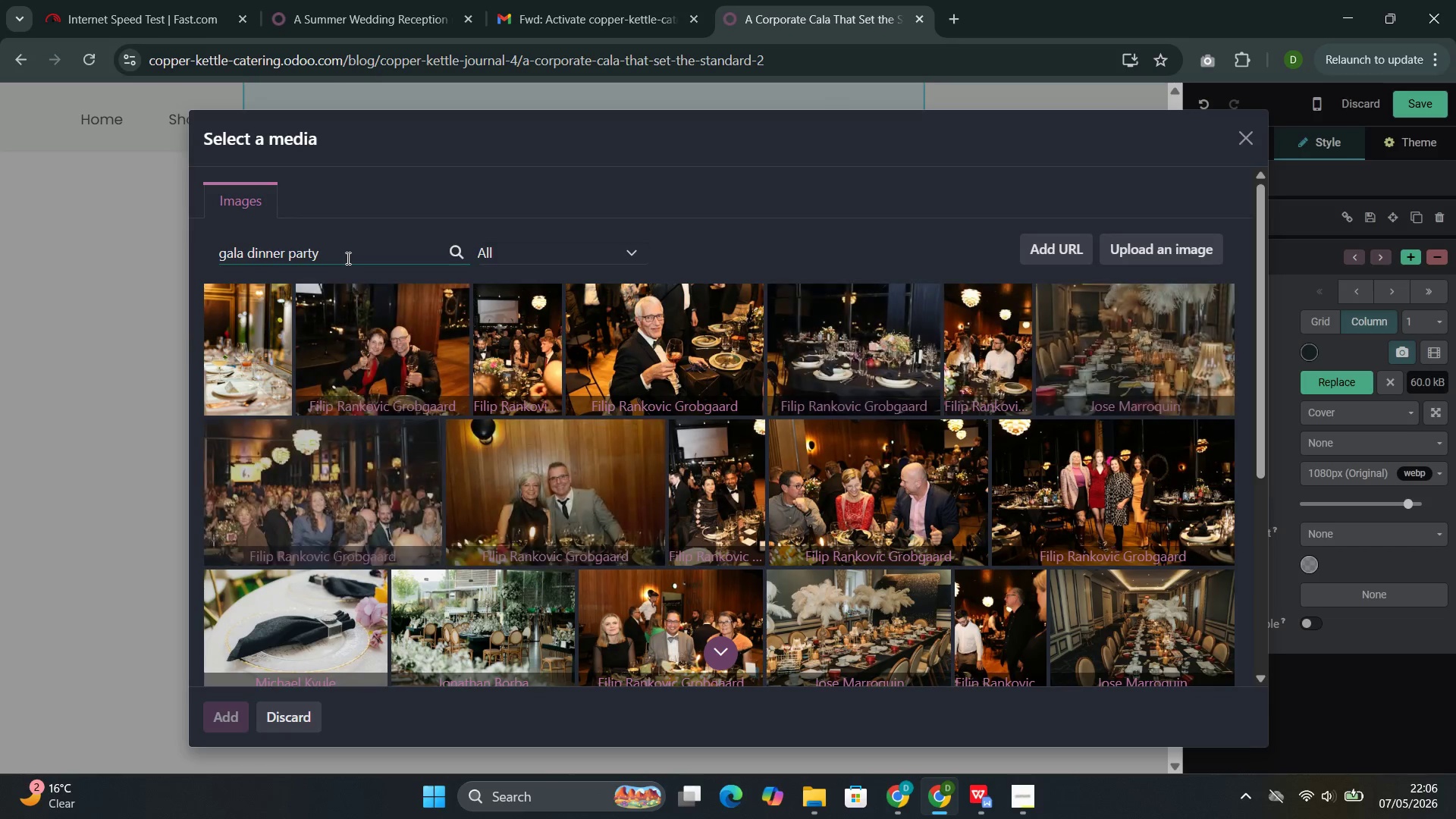 
wait(10.17)
 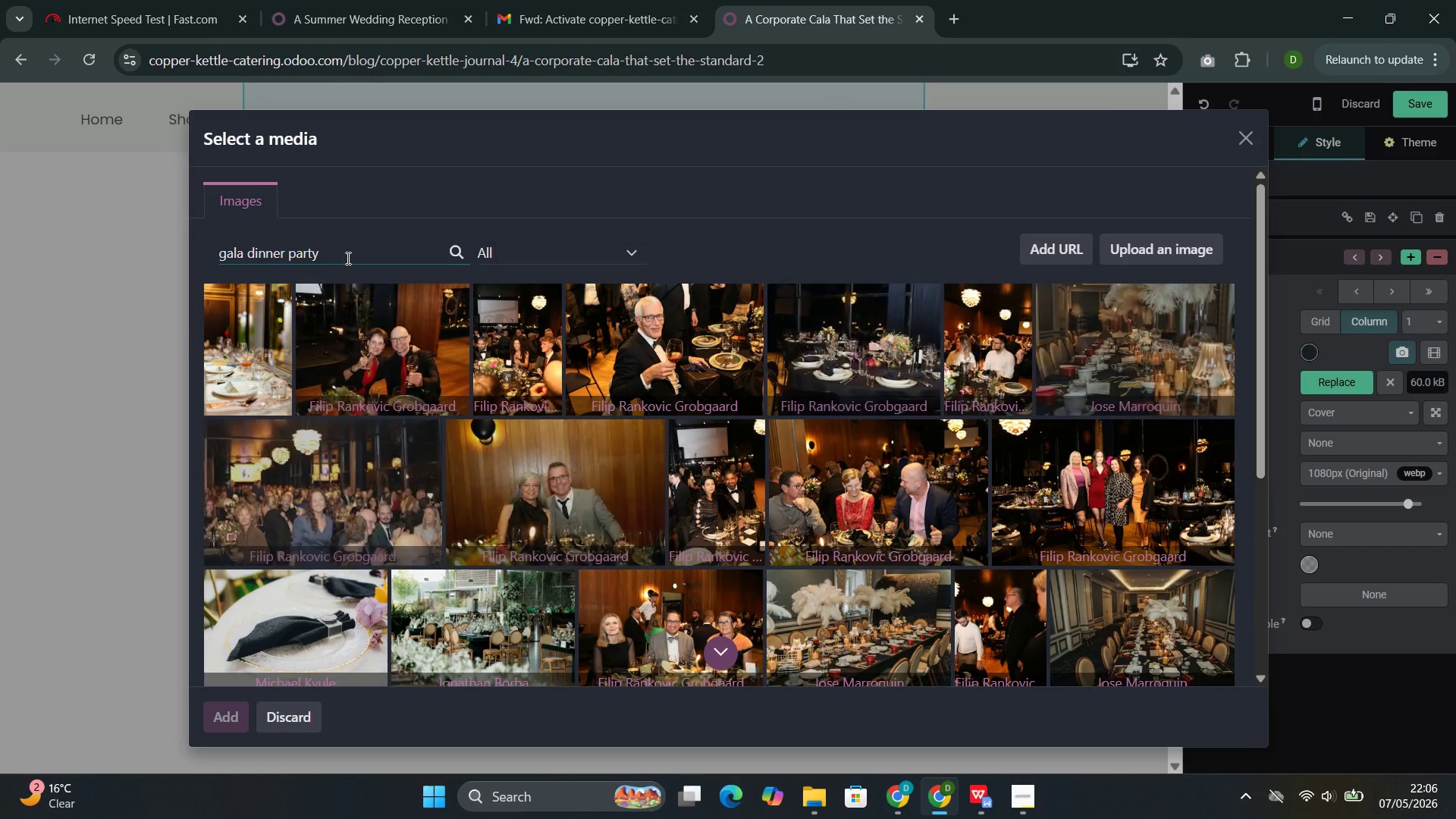 
left_click([254, 541])
 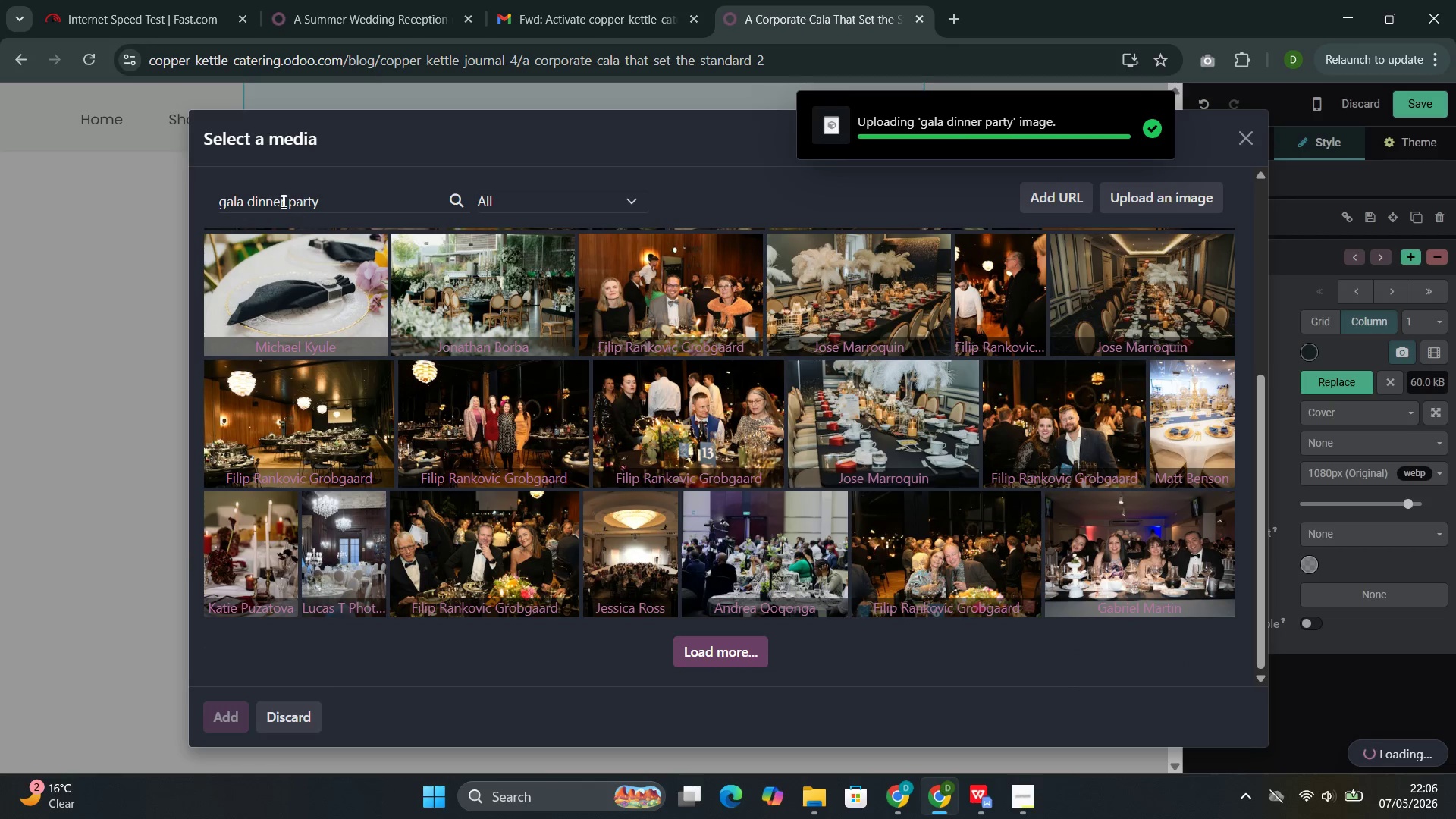 
double_click([274, 196])
 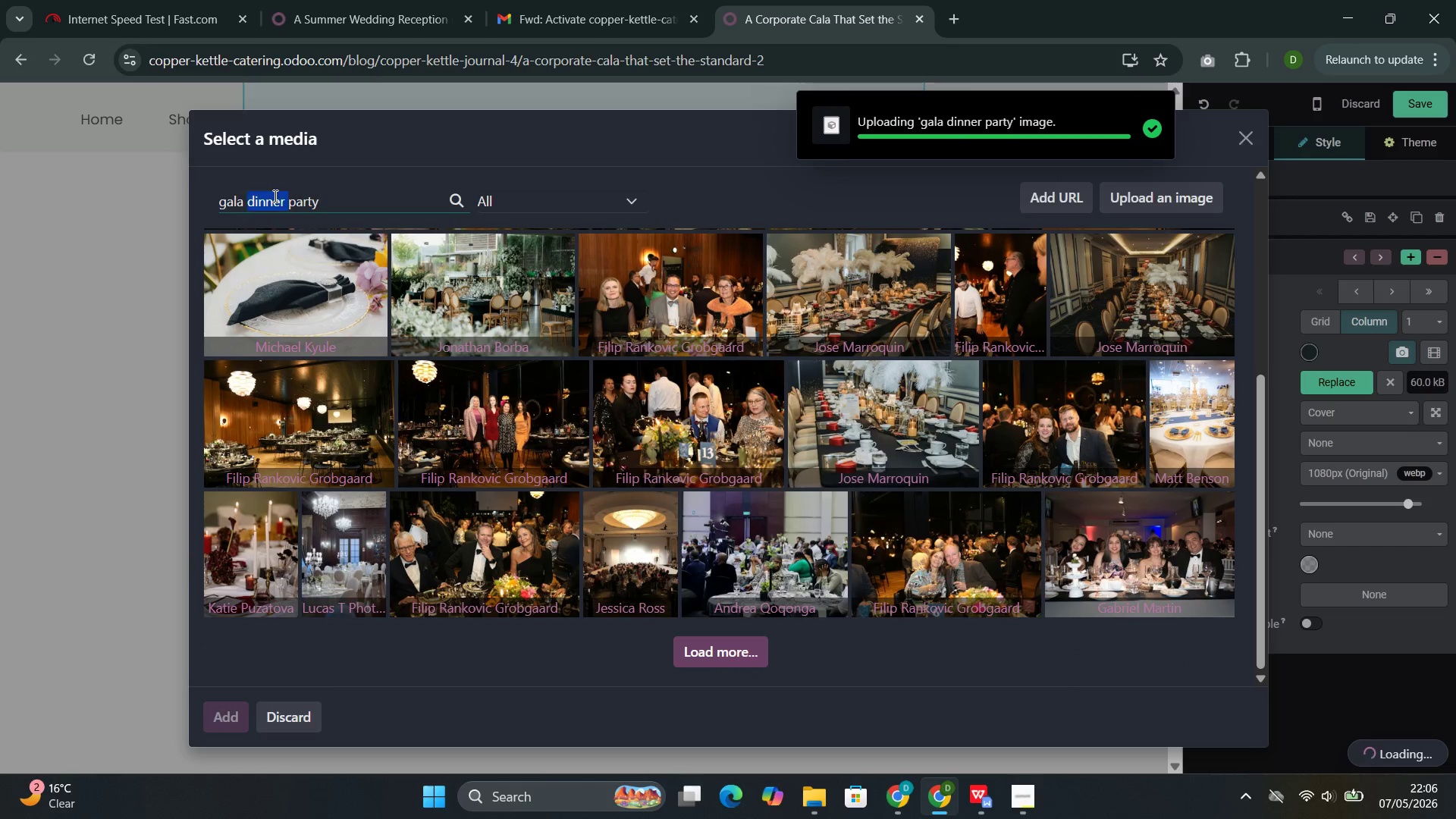 
triple_click([274, 196])
 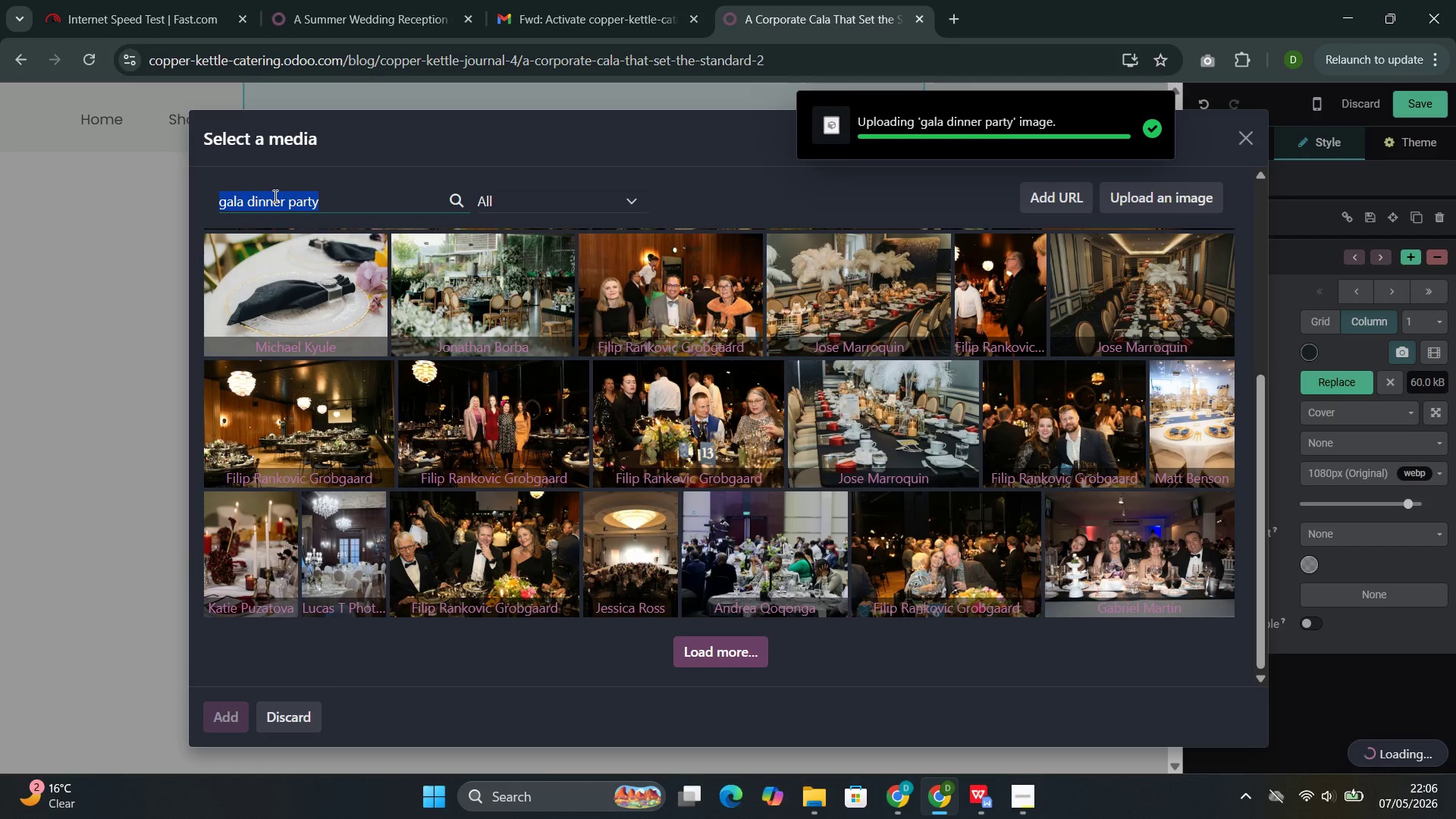 
key(Control+C)
 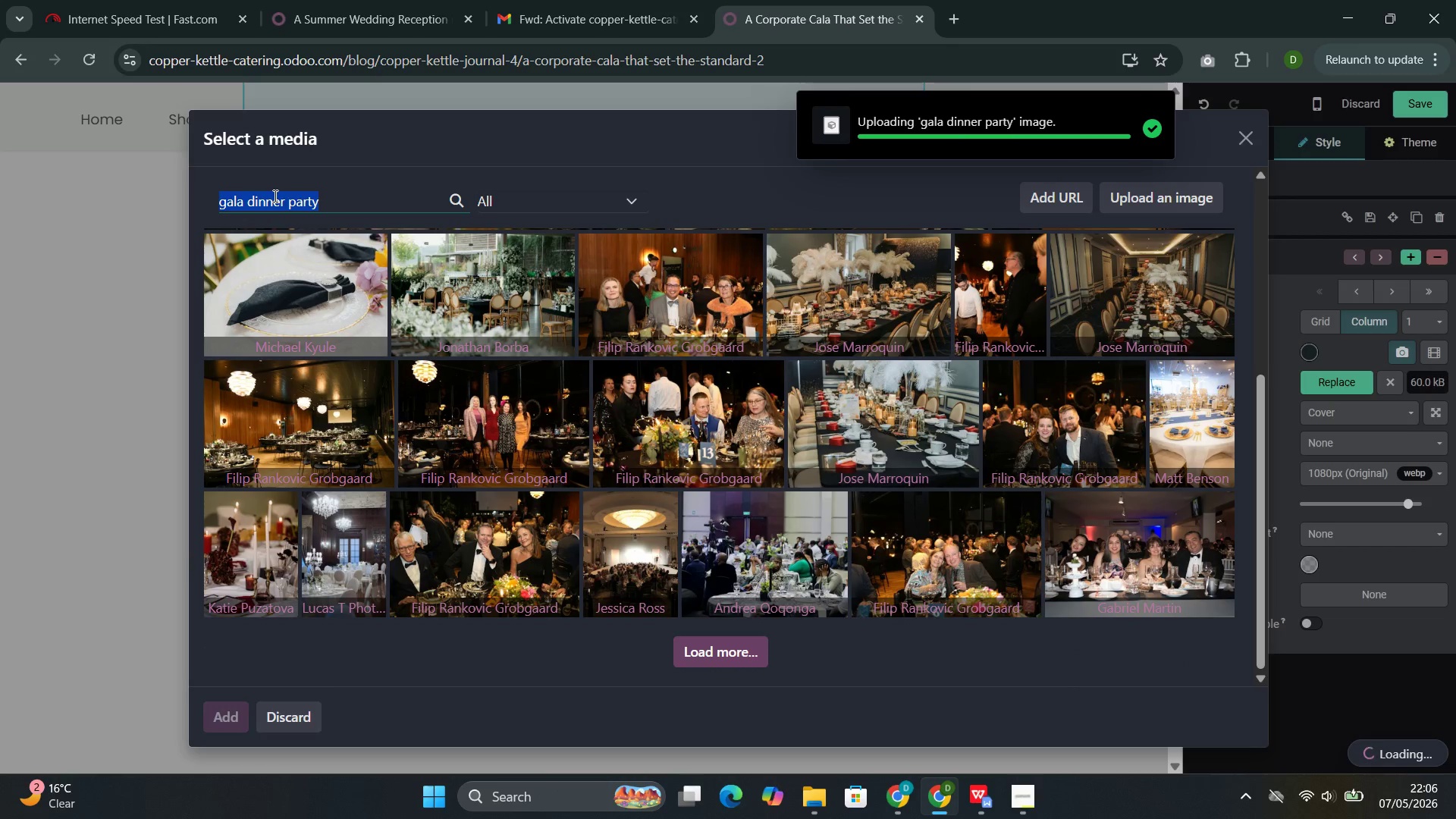 
key(Control+C)
 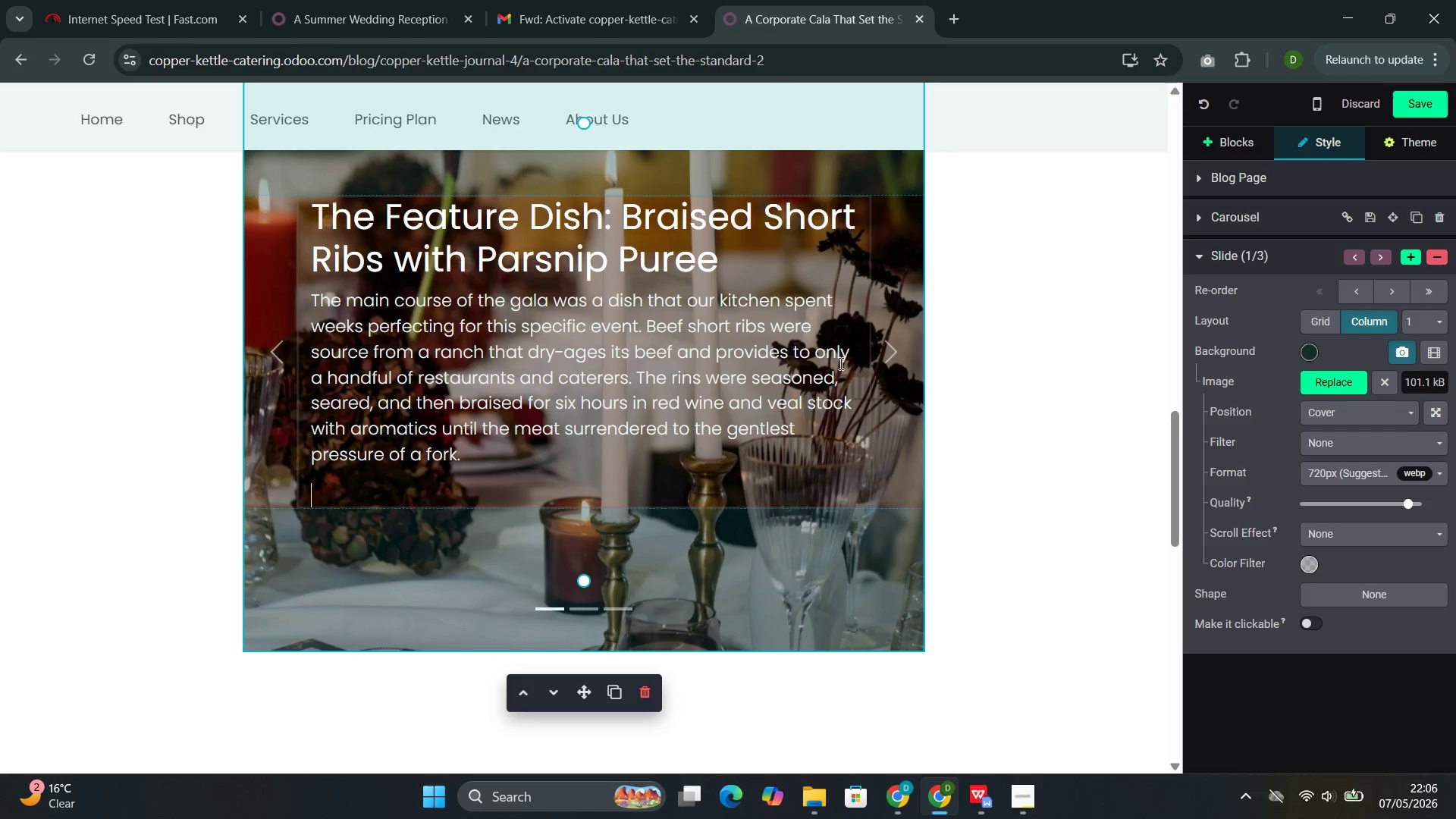 
left_click([879, 356])
 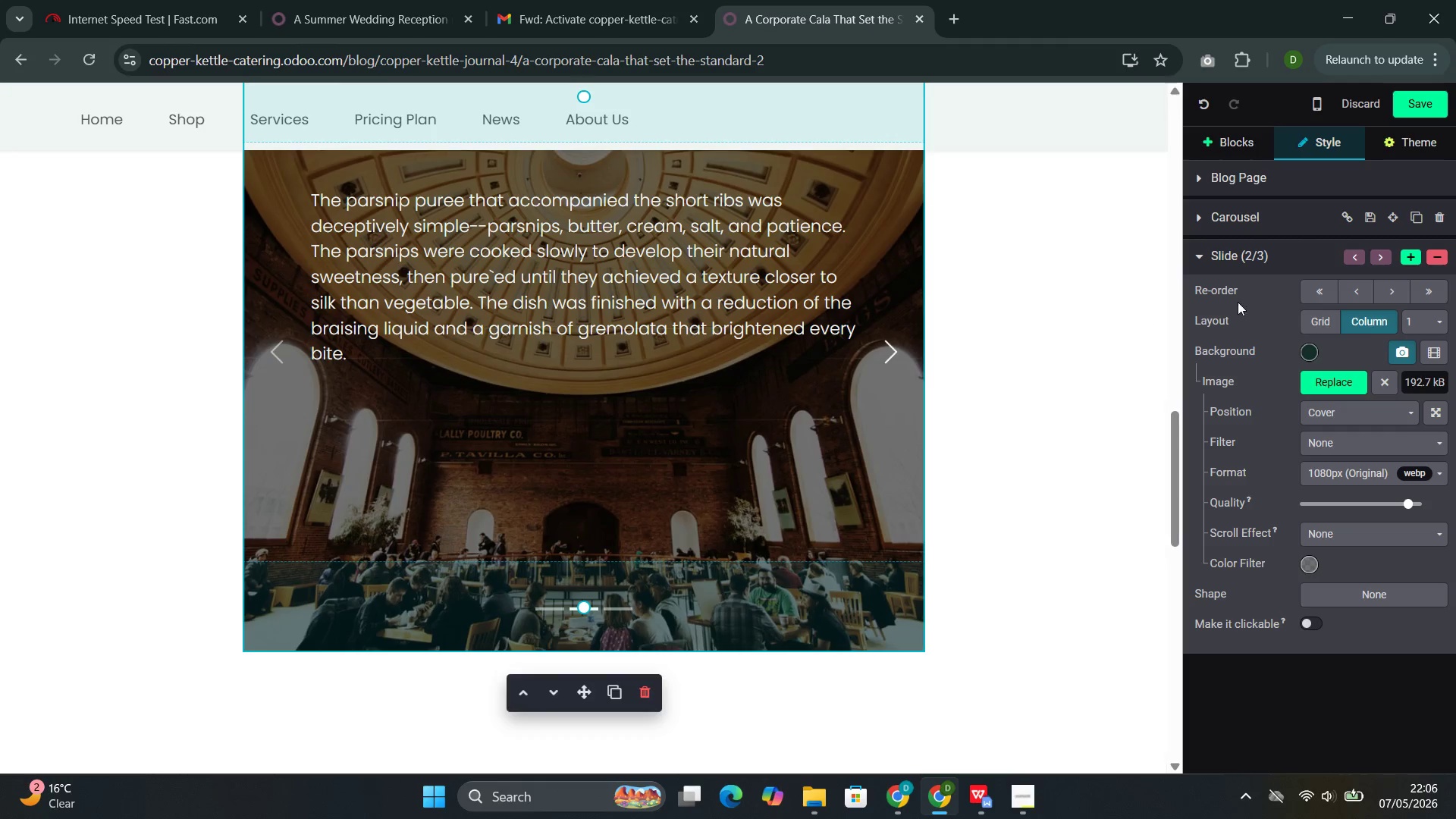 
wait(5.17)
 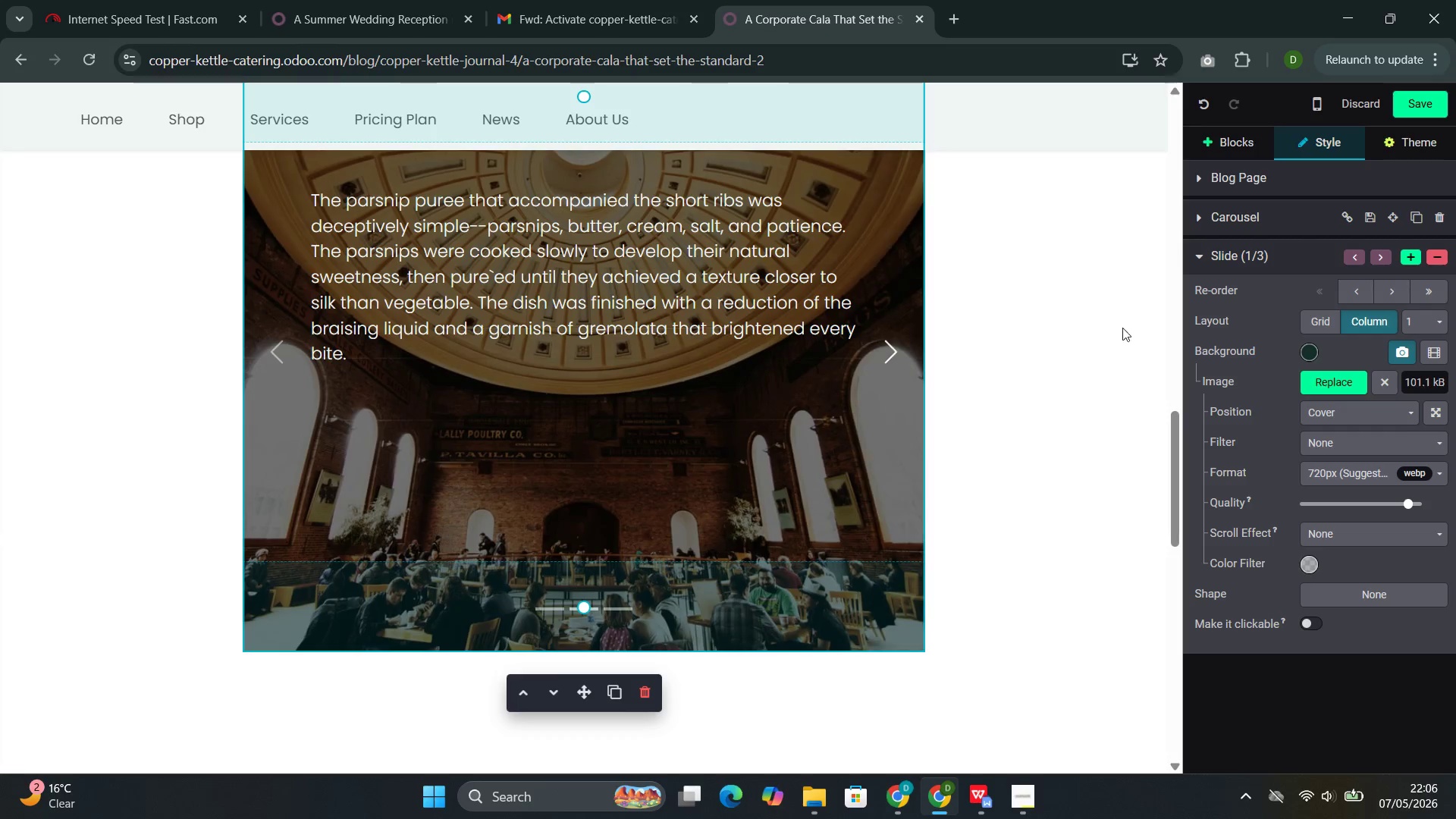 
left_click([1341, 380])
 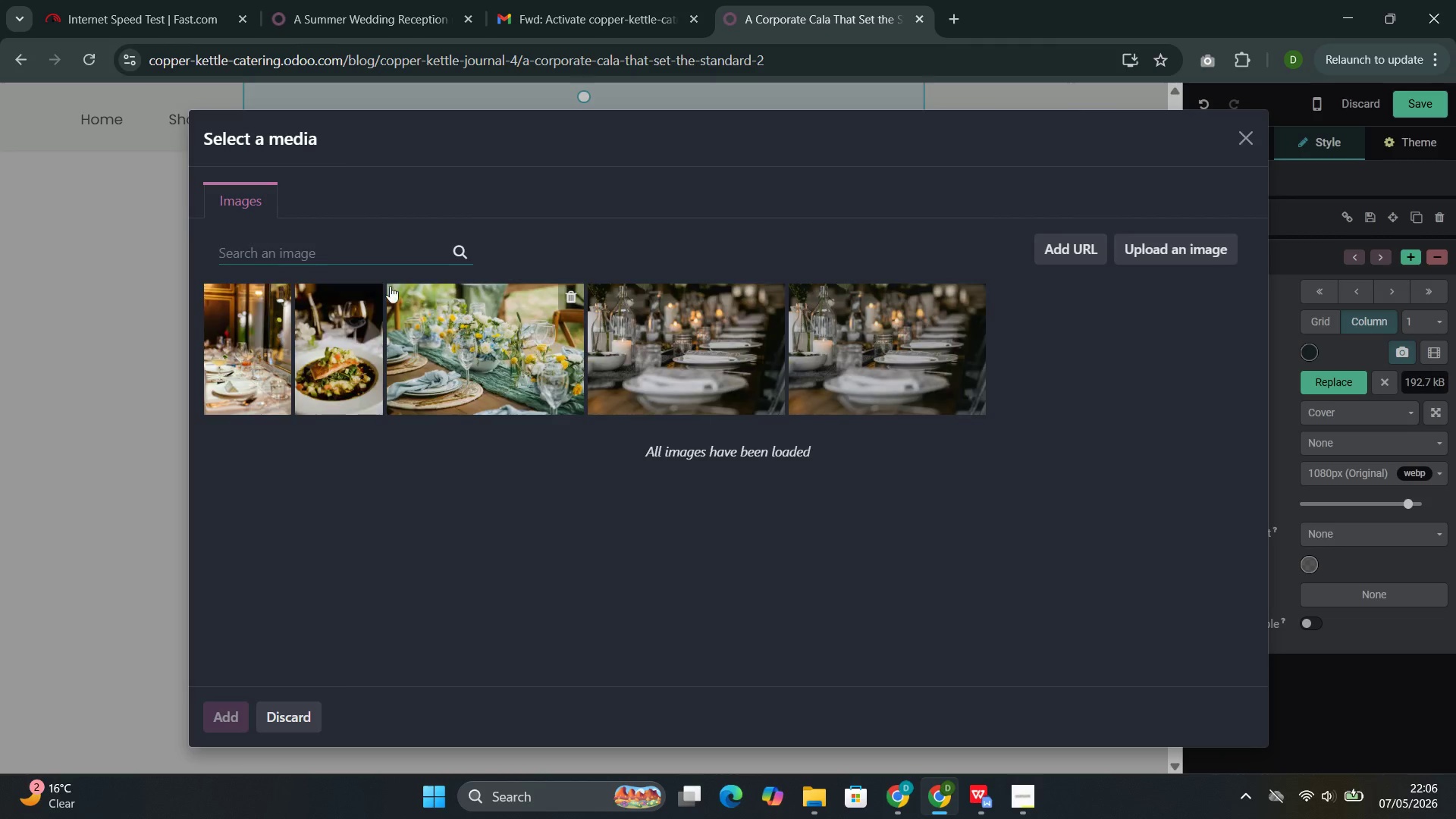 
left_click([353, 259])
 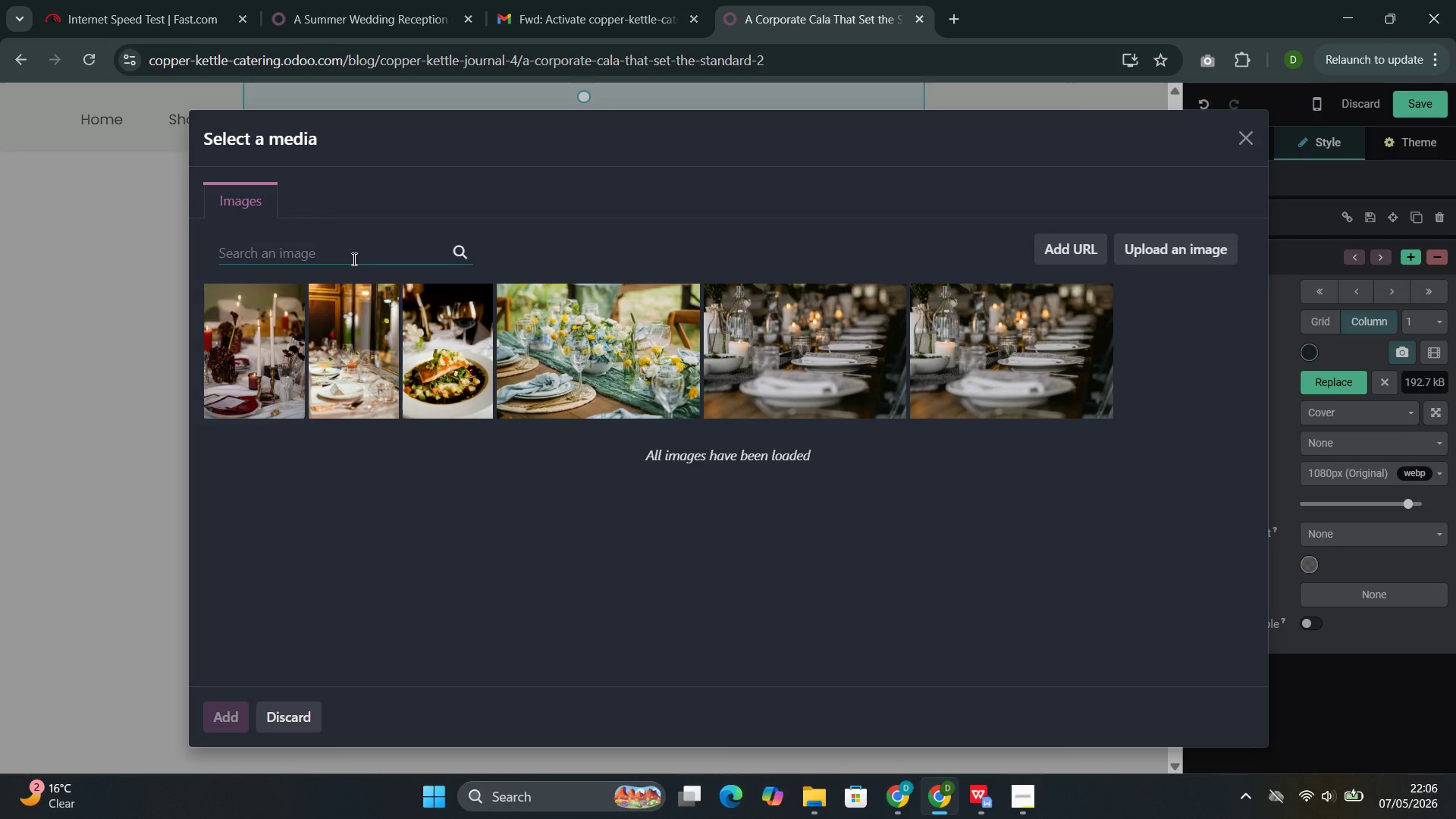 
key(Control+V)
 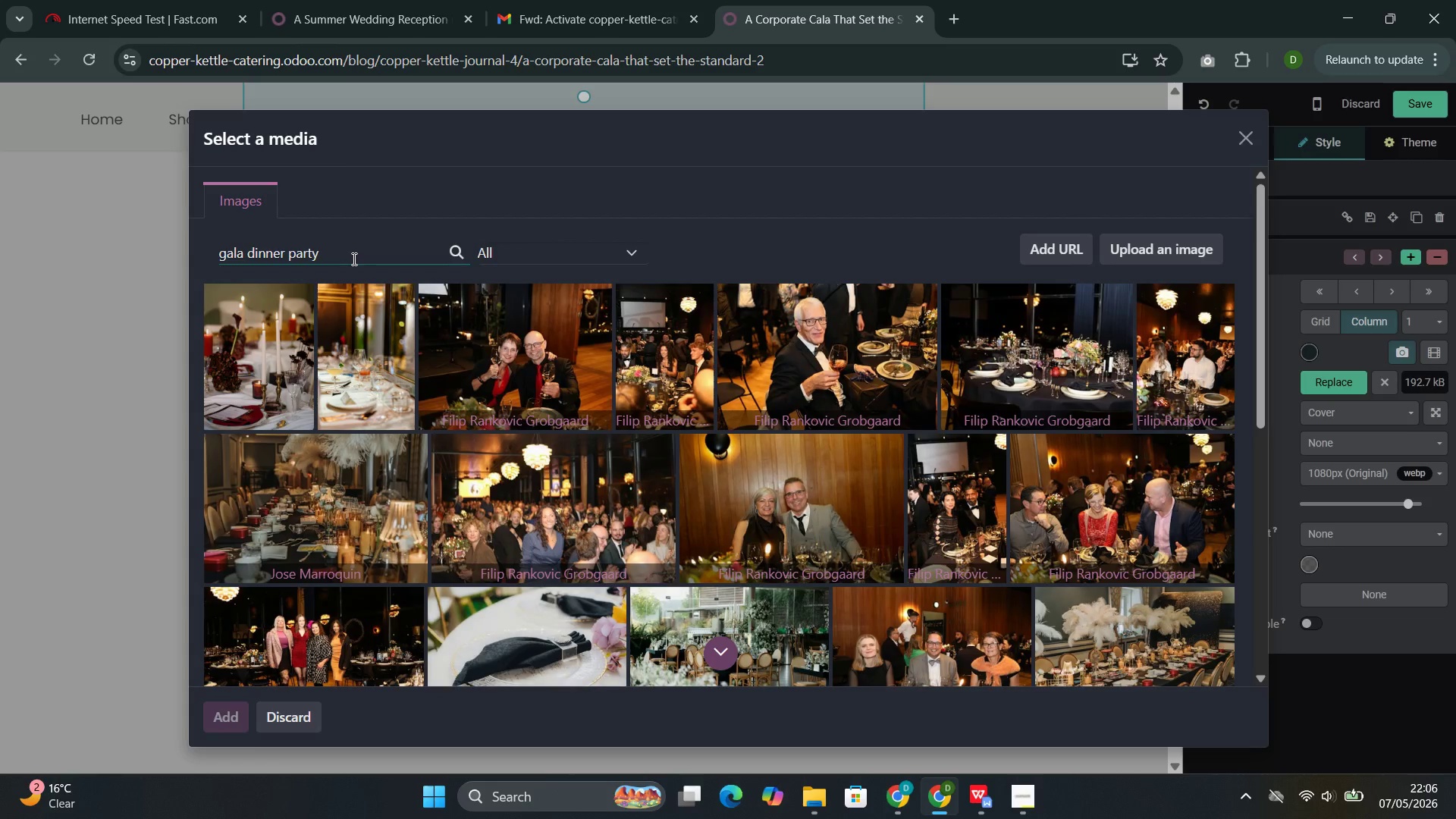 
wait(5.32)
 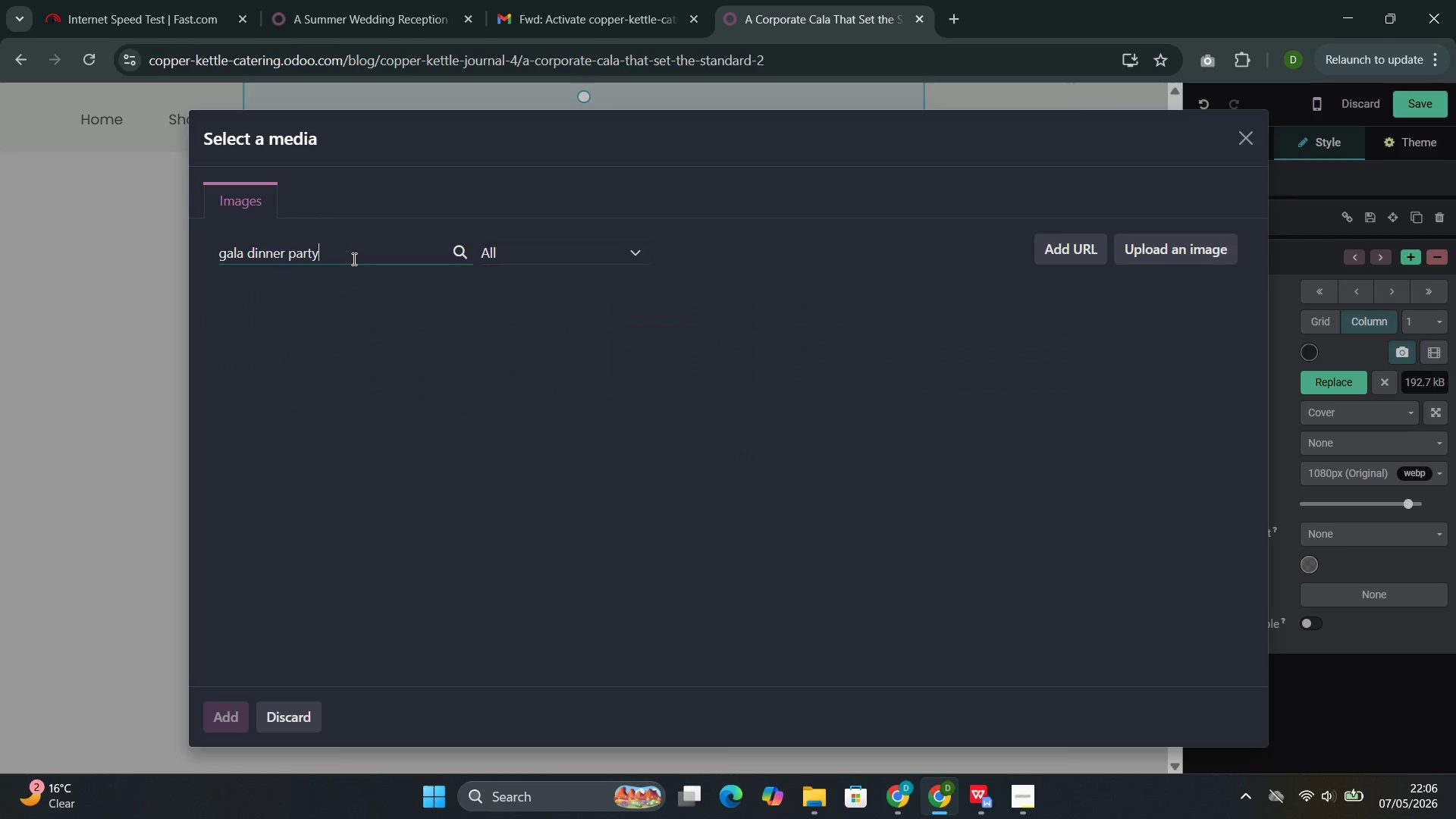 
mouse_move([626, 400])
 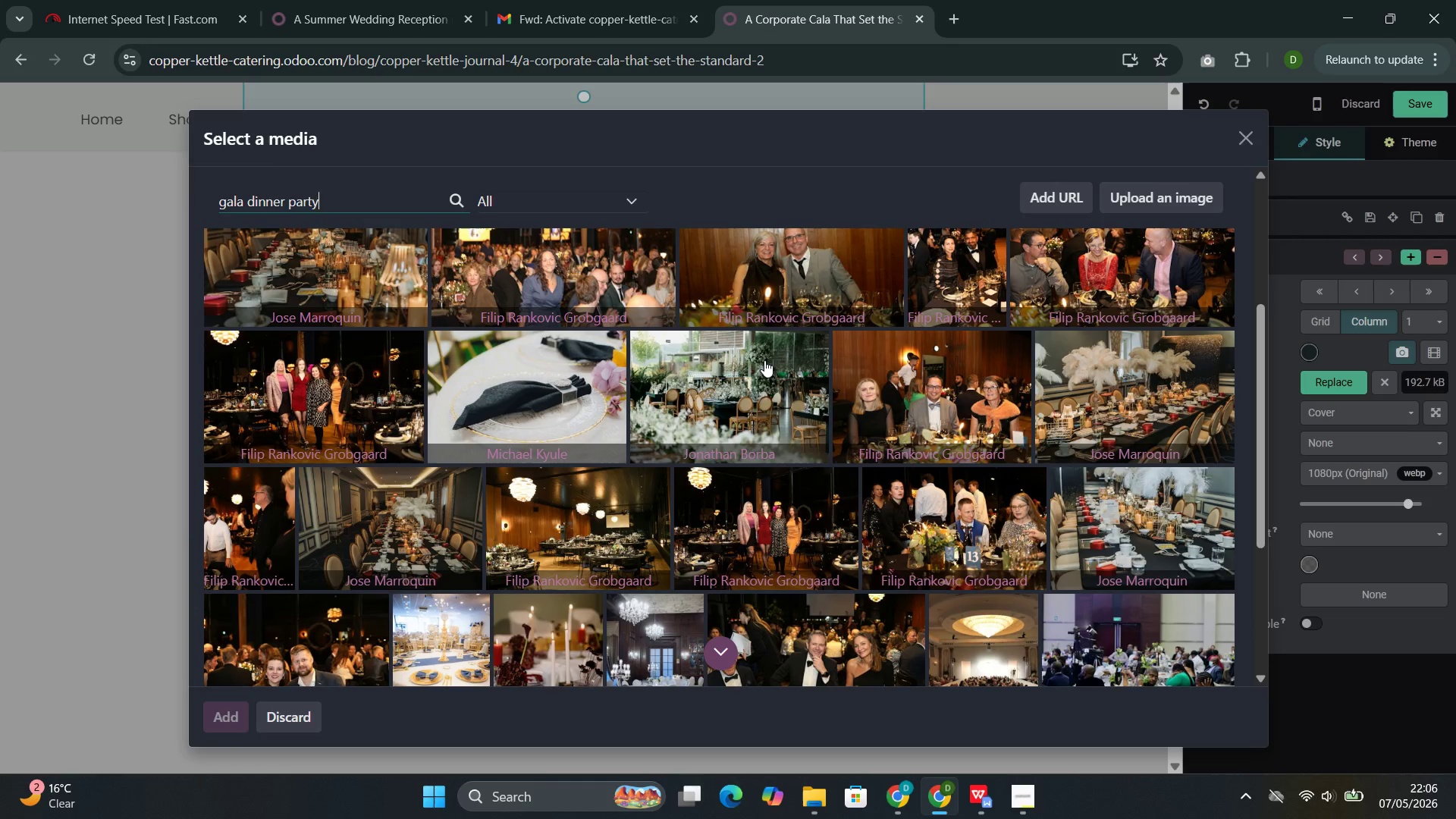 
left_click([764, 360])
 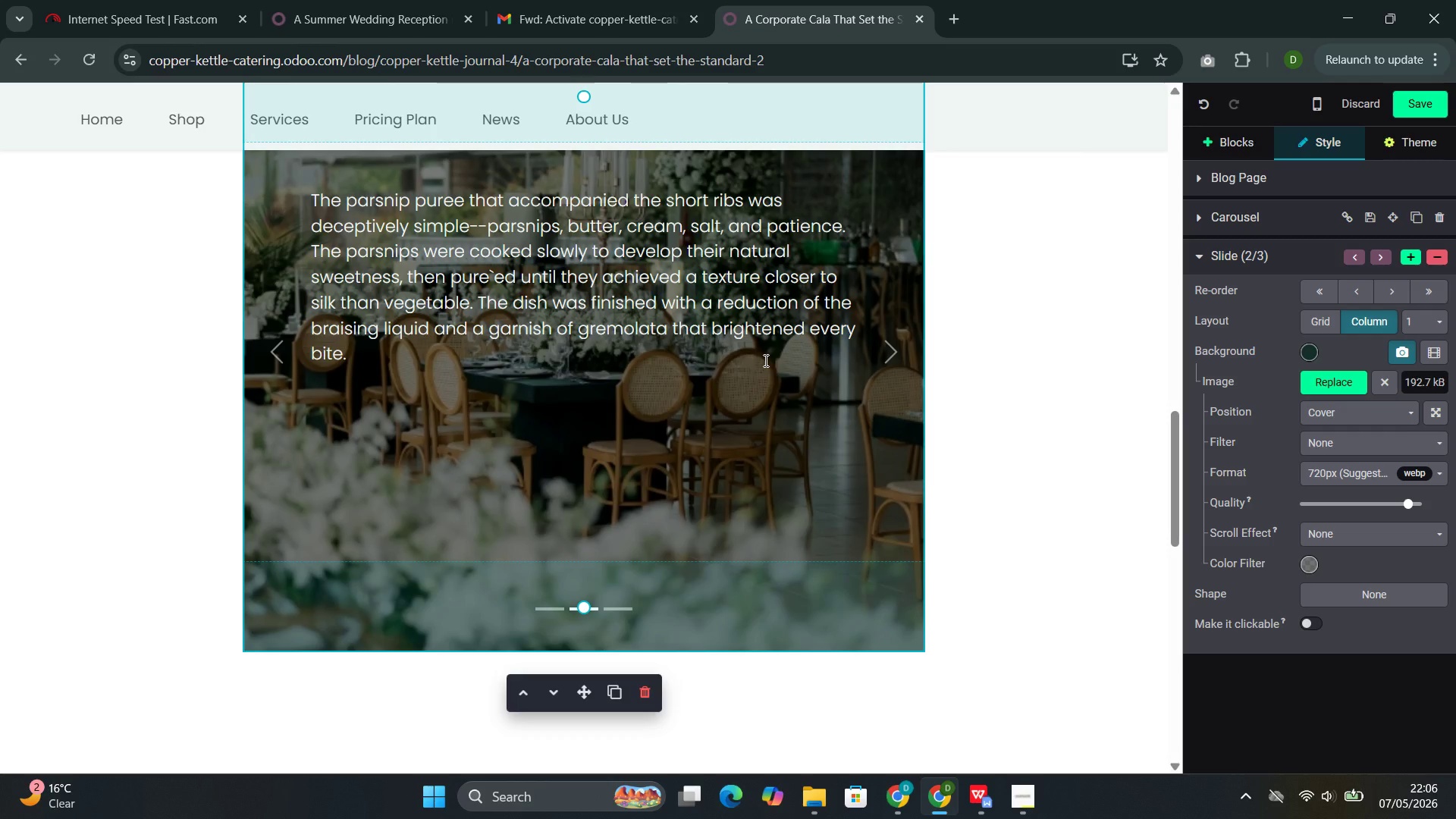 
wait(6.56)
 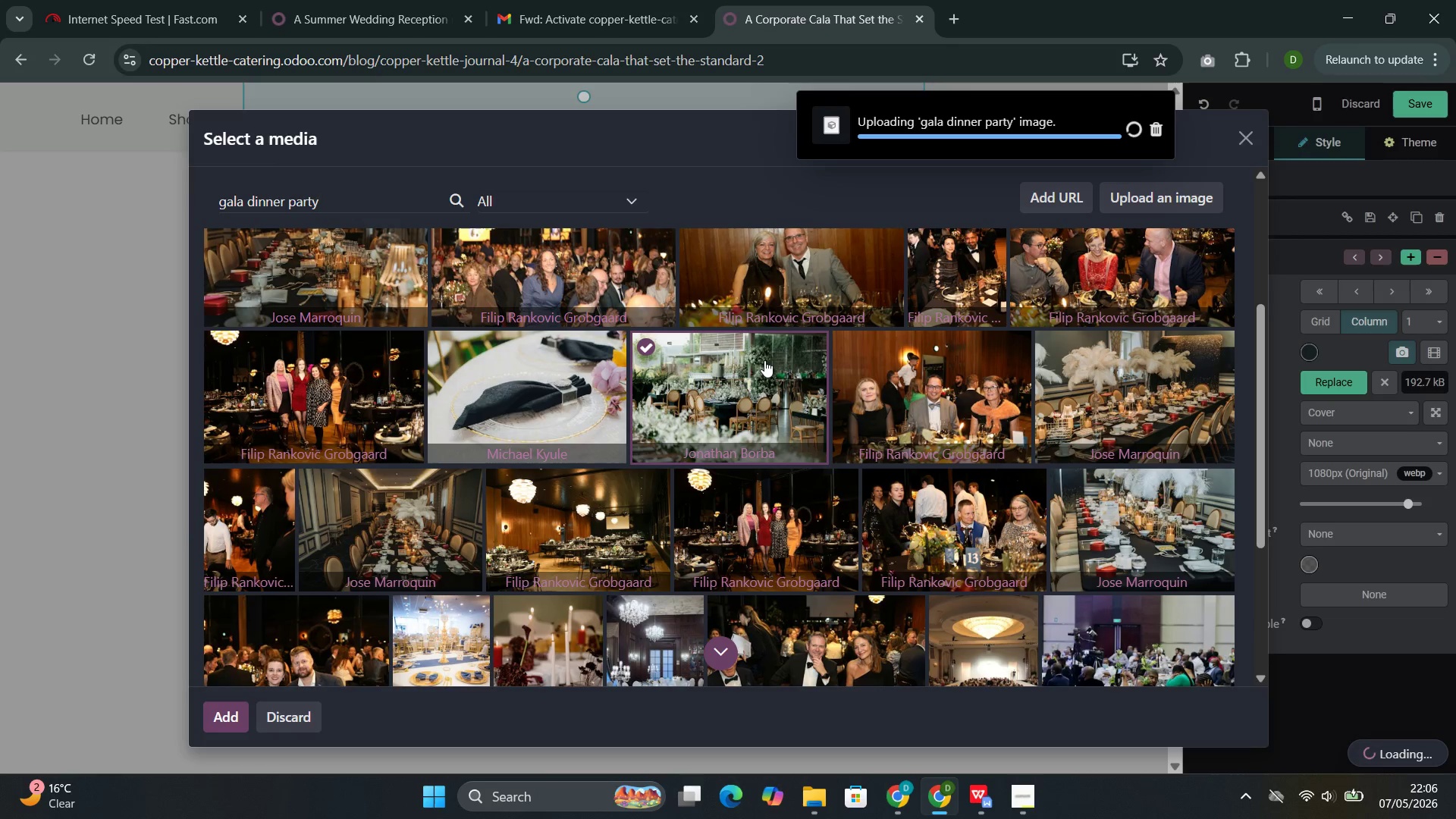 
left_click([908, 342])
 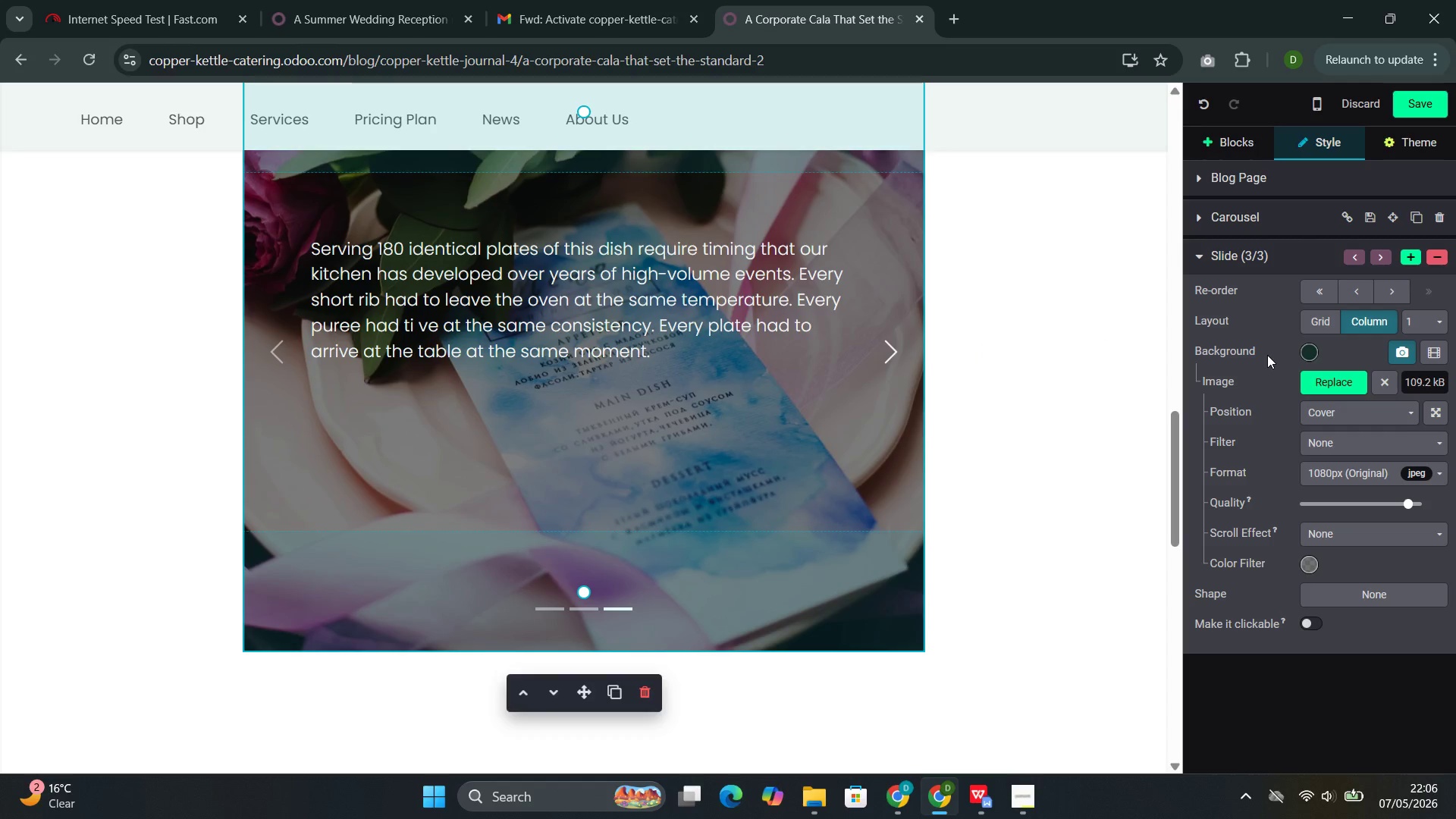 
left_click([1326, 378])
 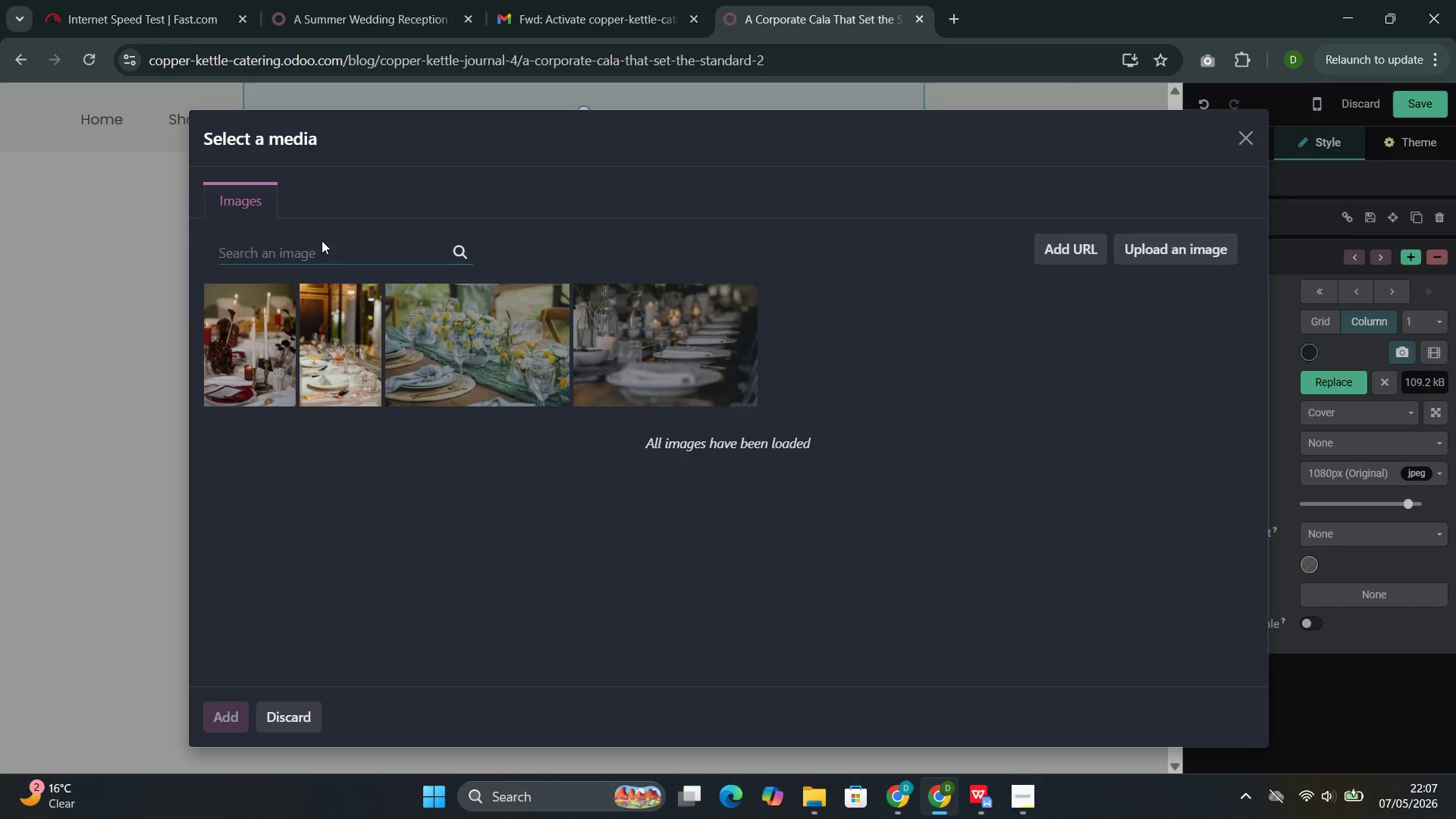 
left_click([322, 248])
 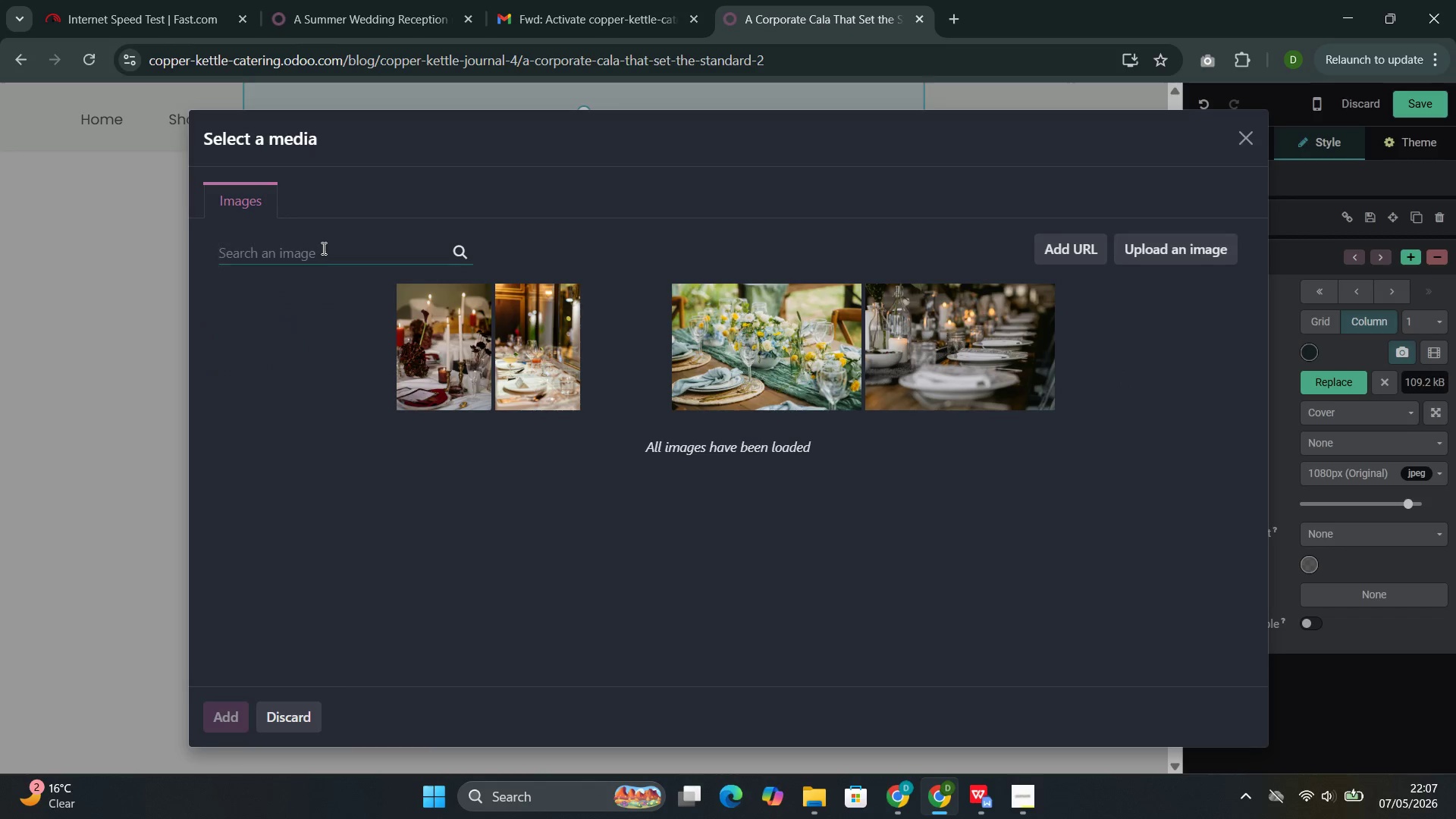 
key(Control+V)
 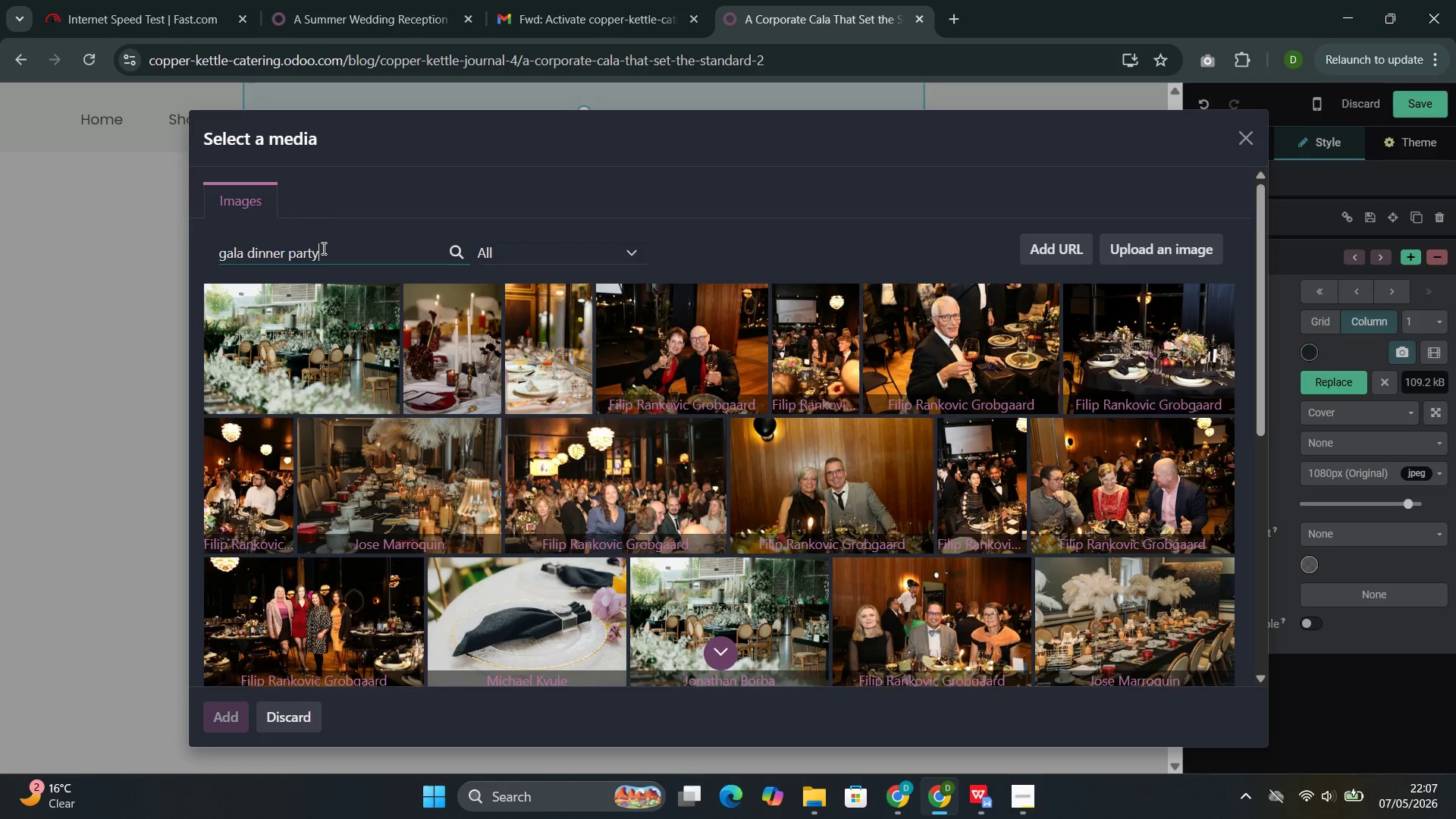 
wait(9.66)
 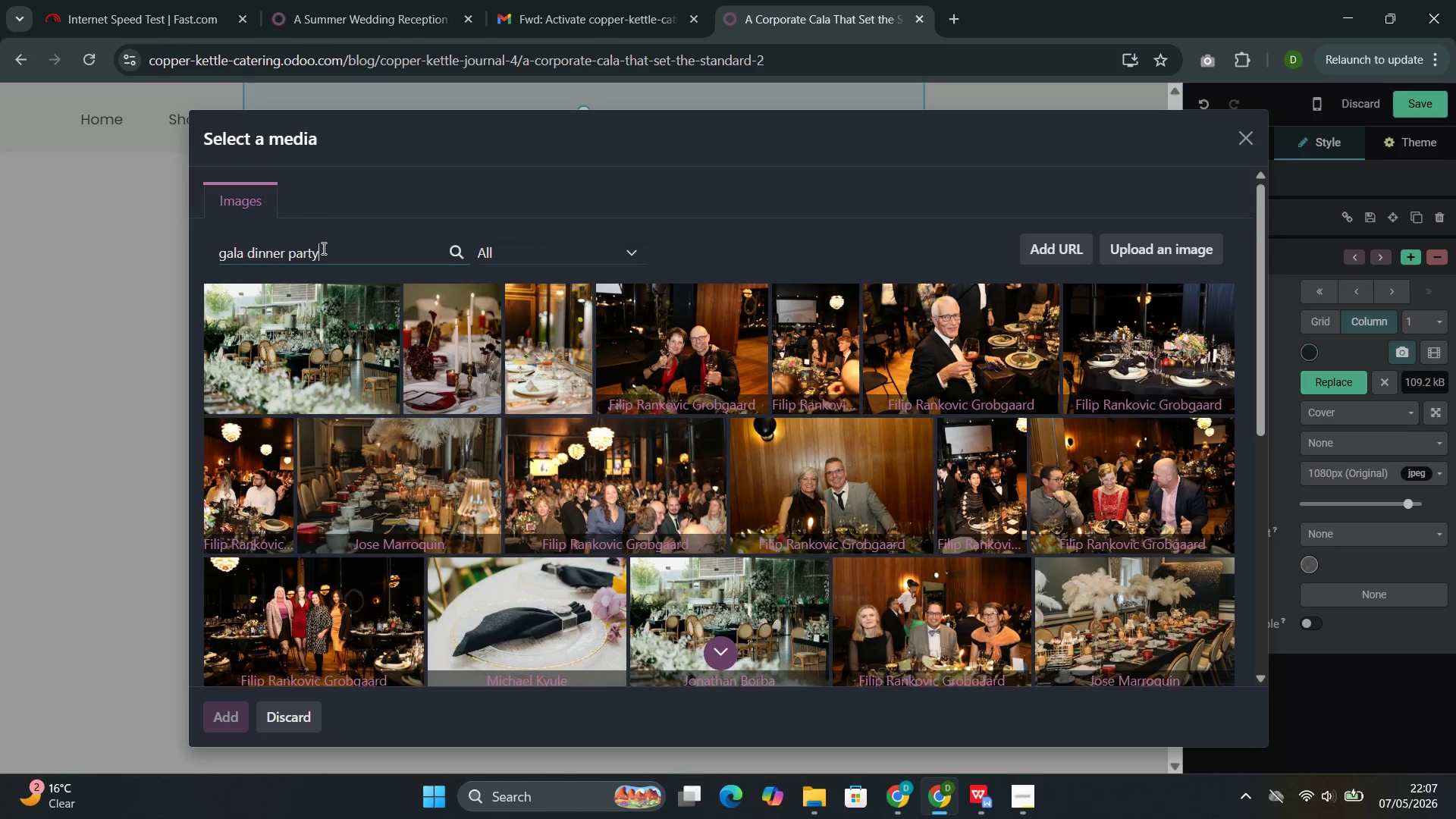 
left_click([1168, 385])
 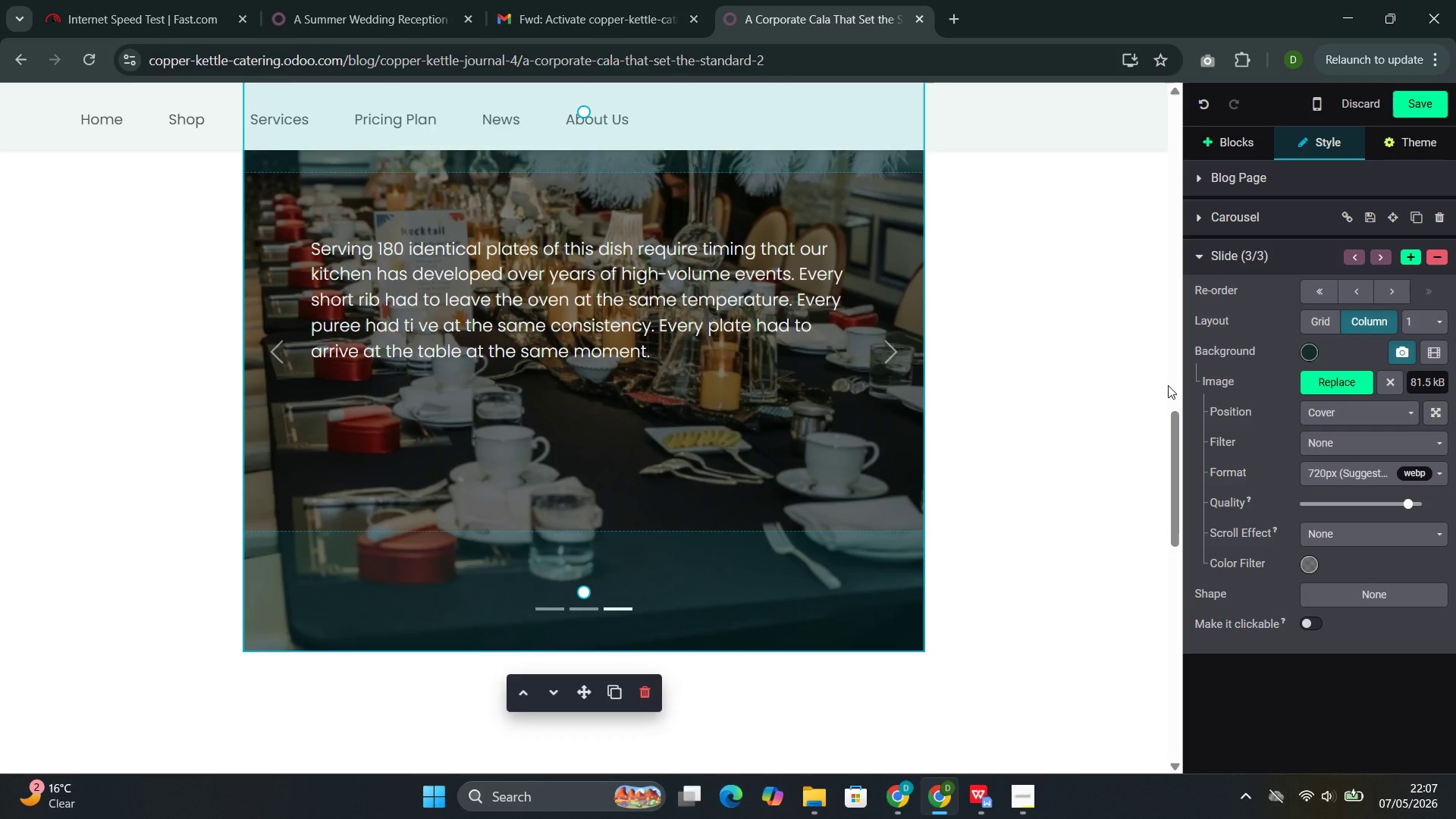 
wait(11.03)
 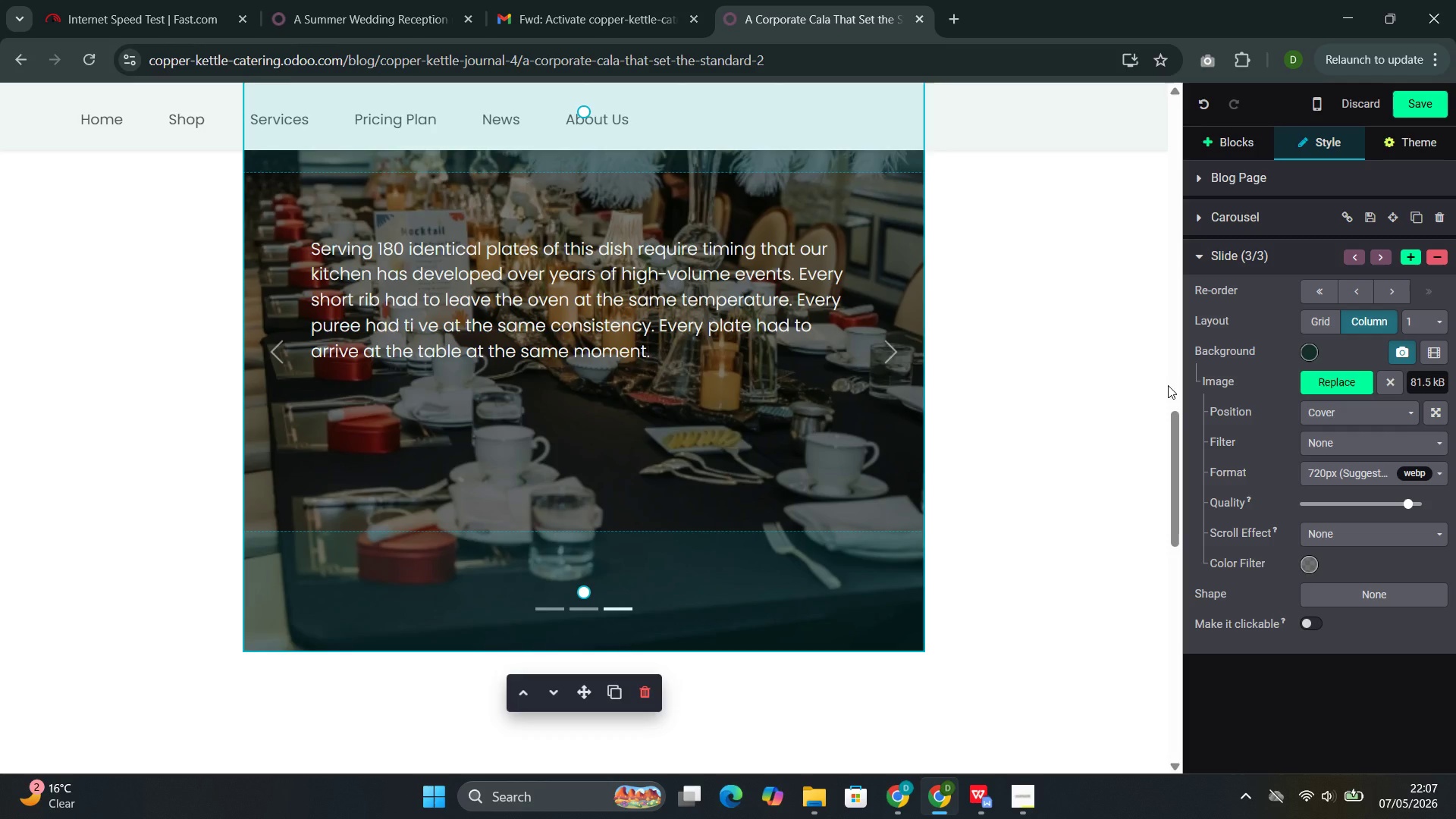 
left_click([535, 337])
 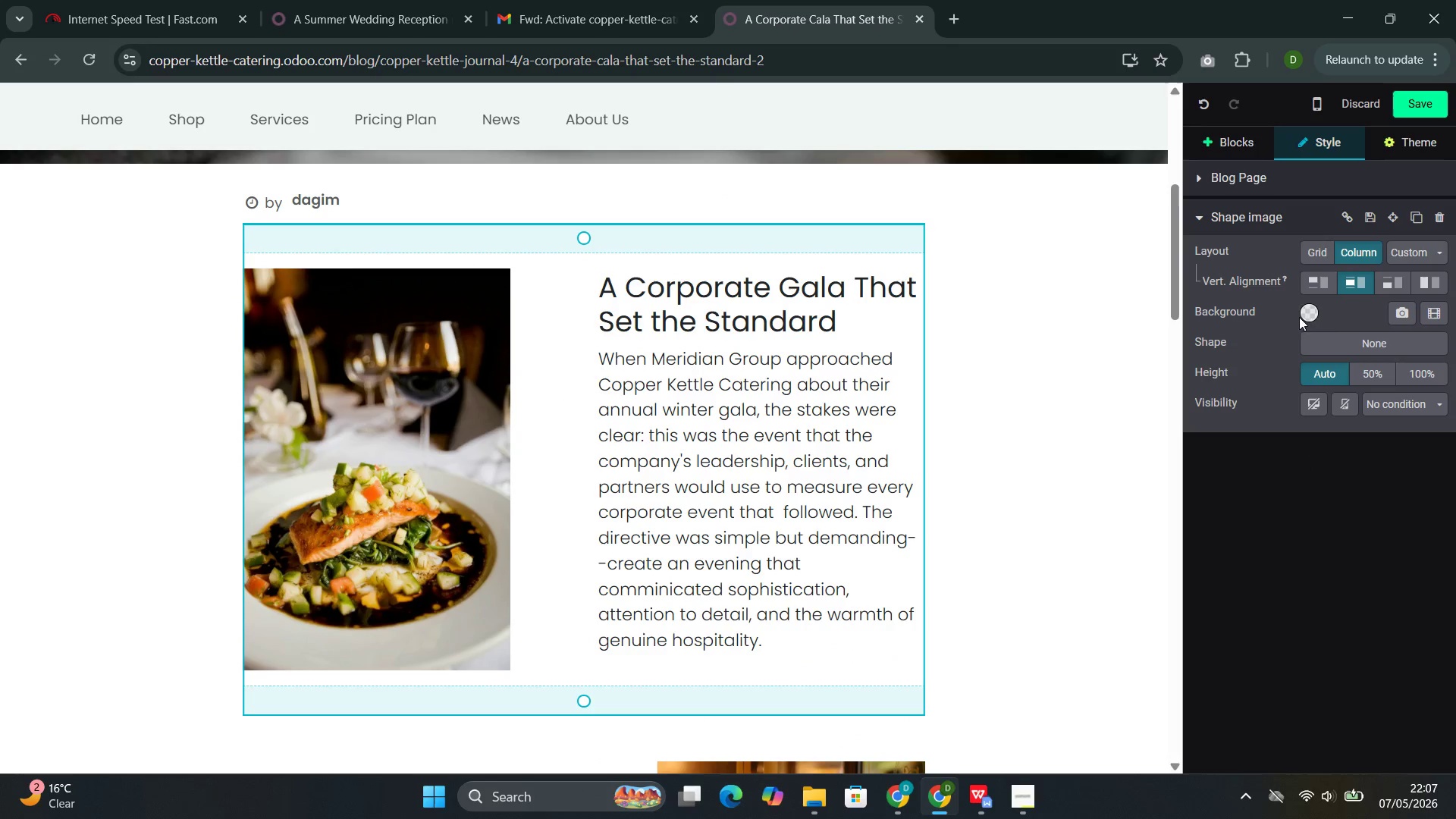 
left_click([1306, 315])
 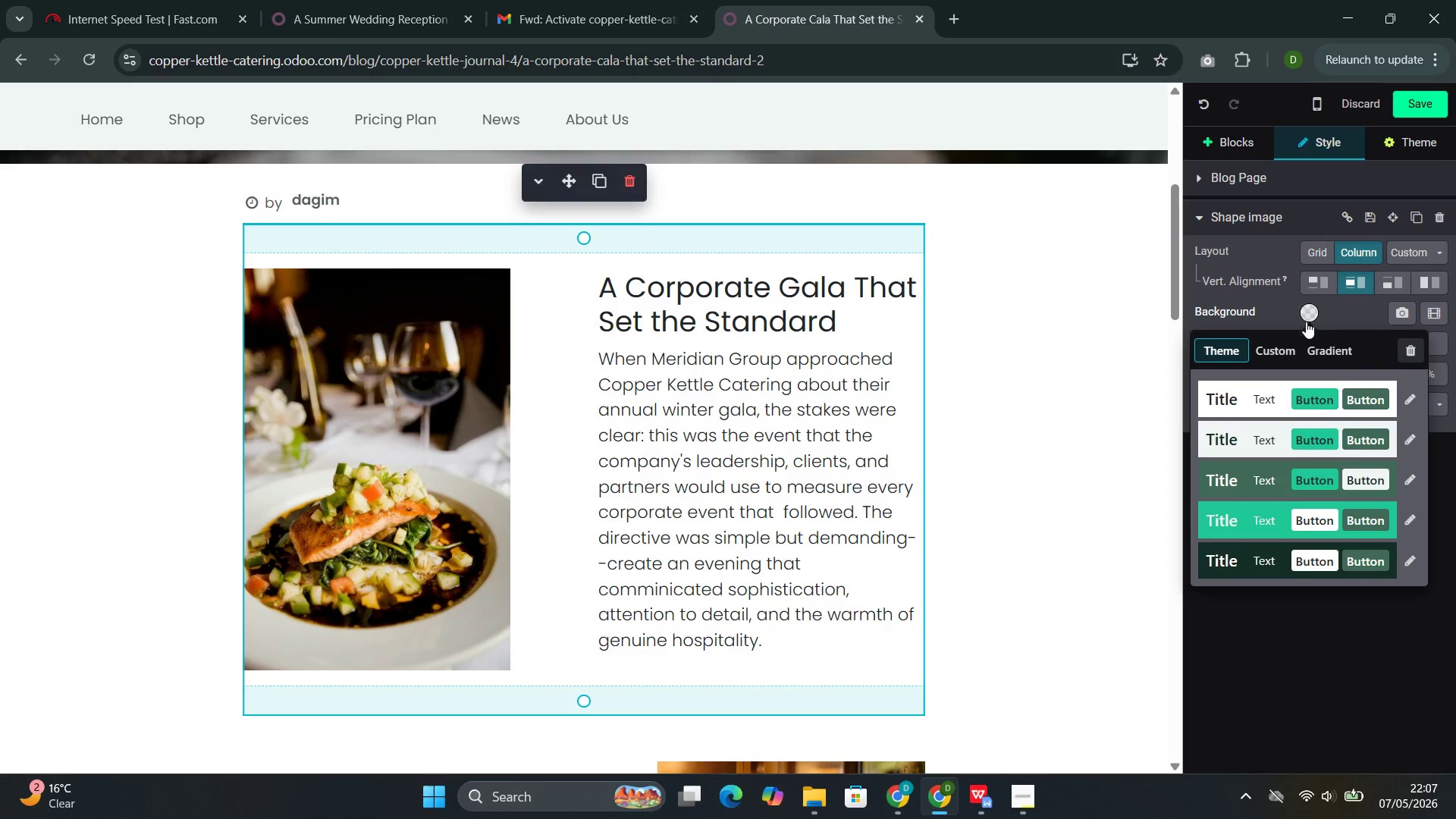 
wait(5.25)
 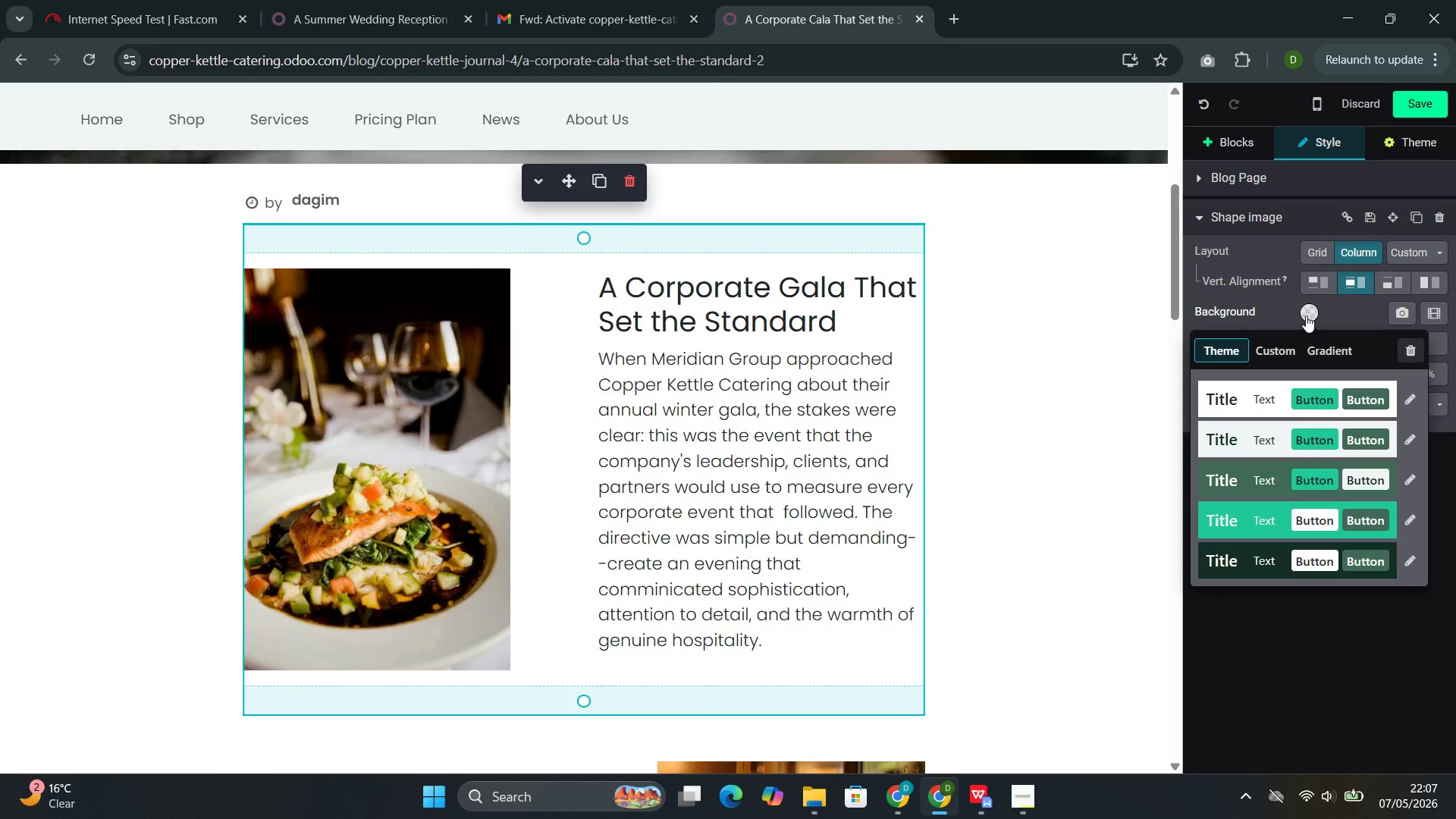 
left_click([1241, 484])
 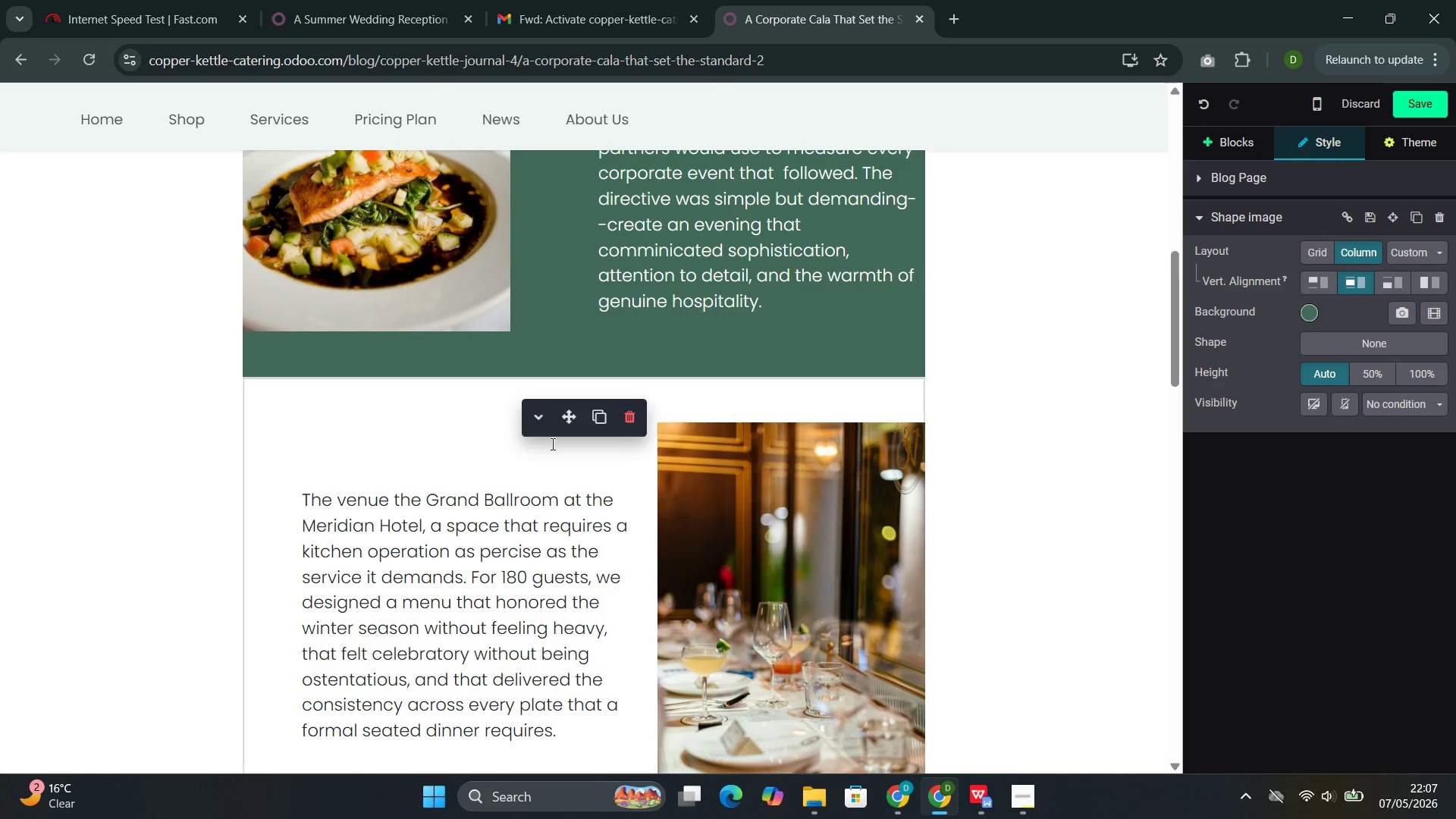 
left_click([552, 441])
 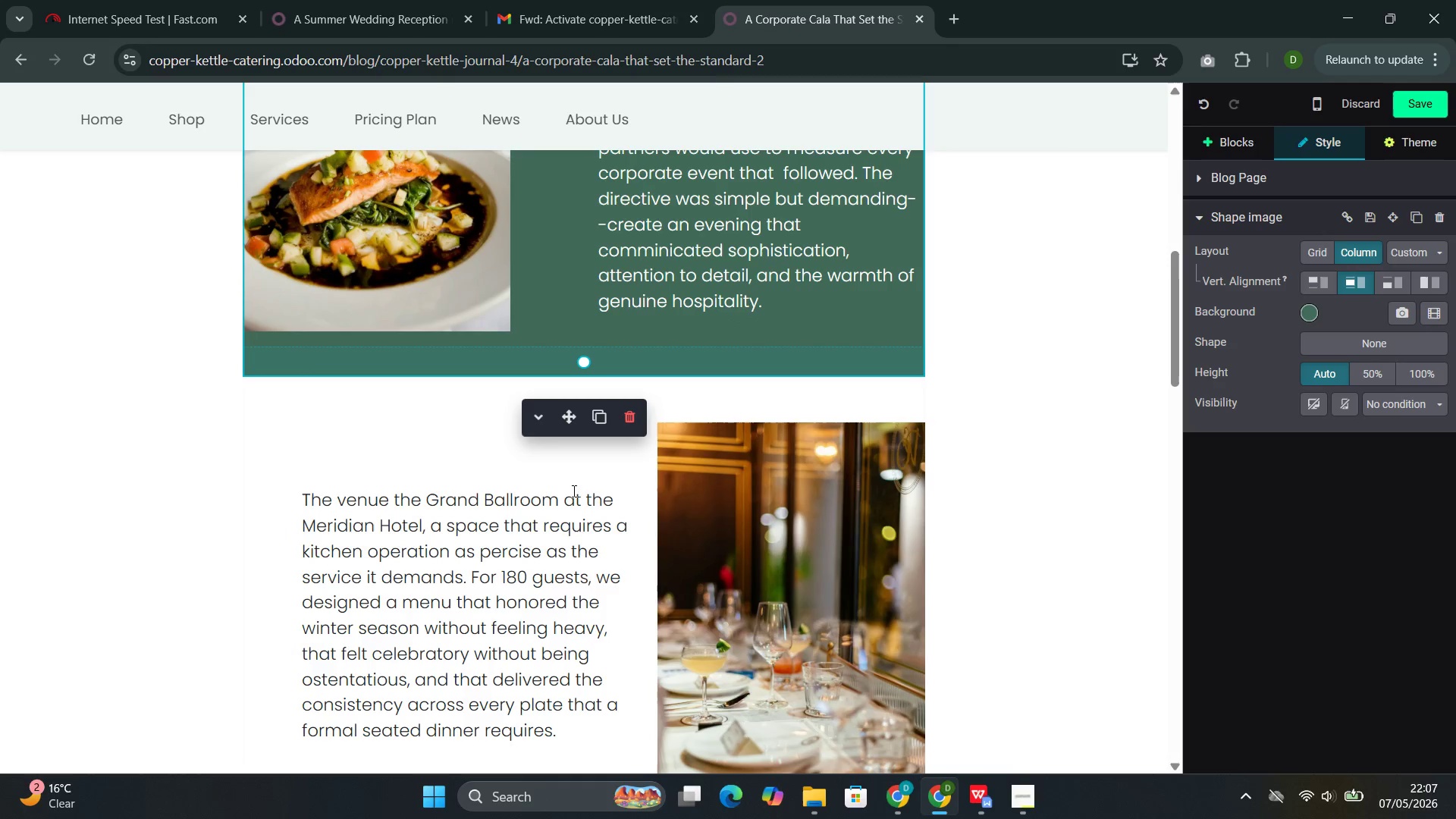 
left_click([453, 451])
 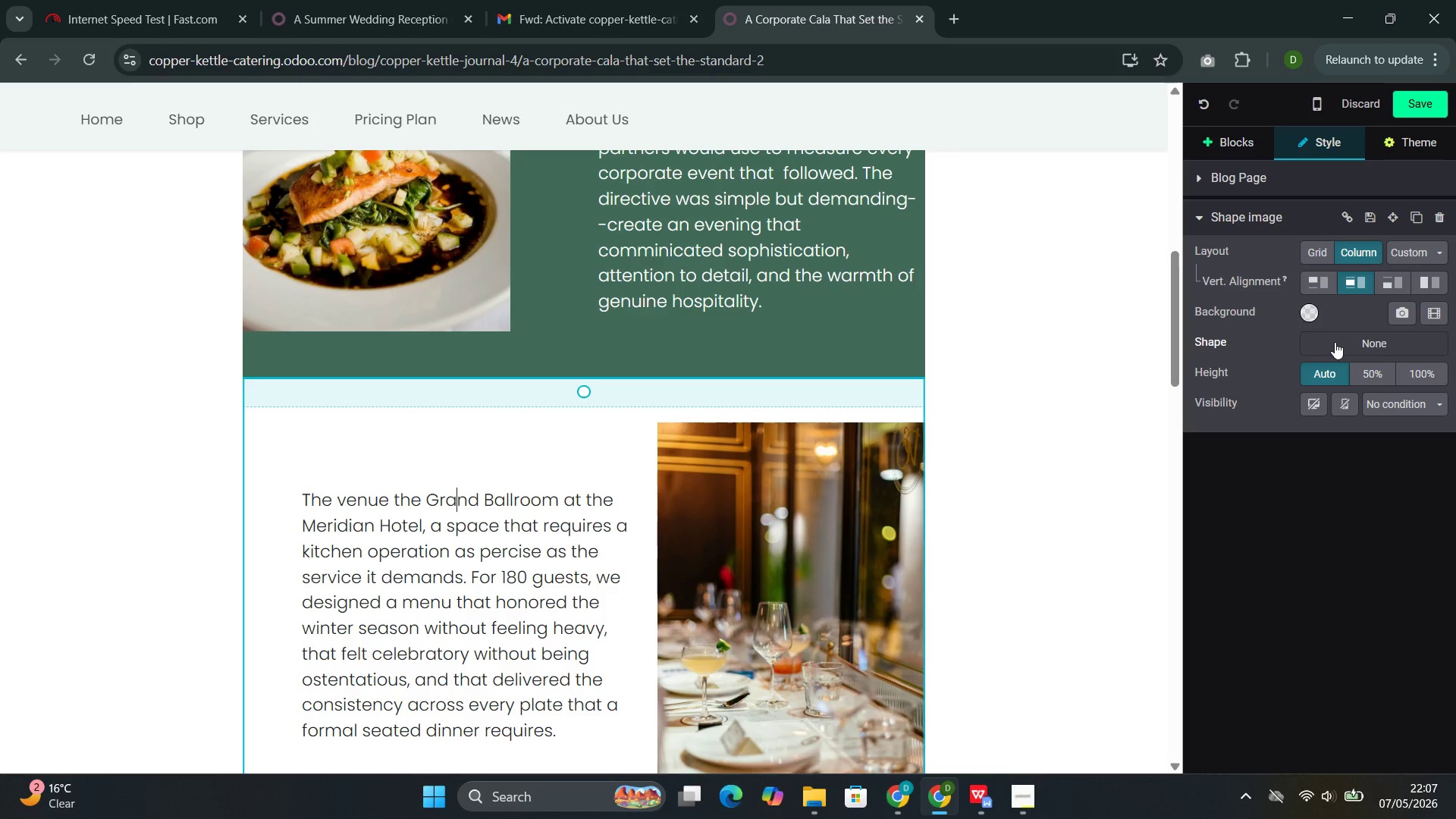 
left_click([1309, 308])
 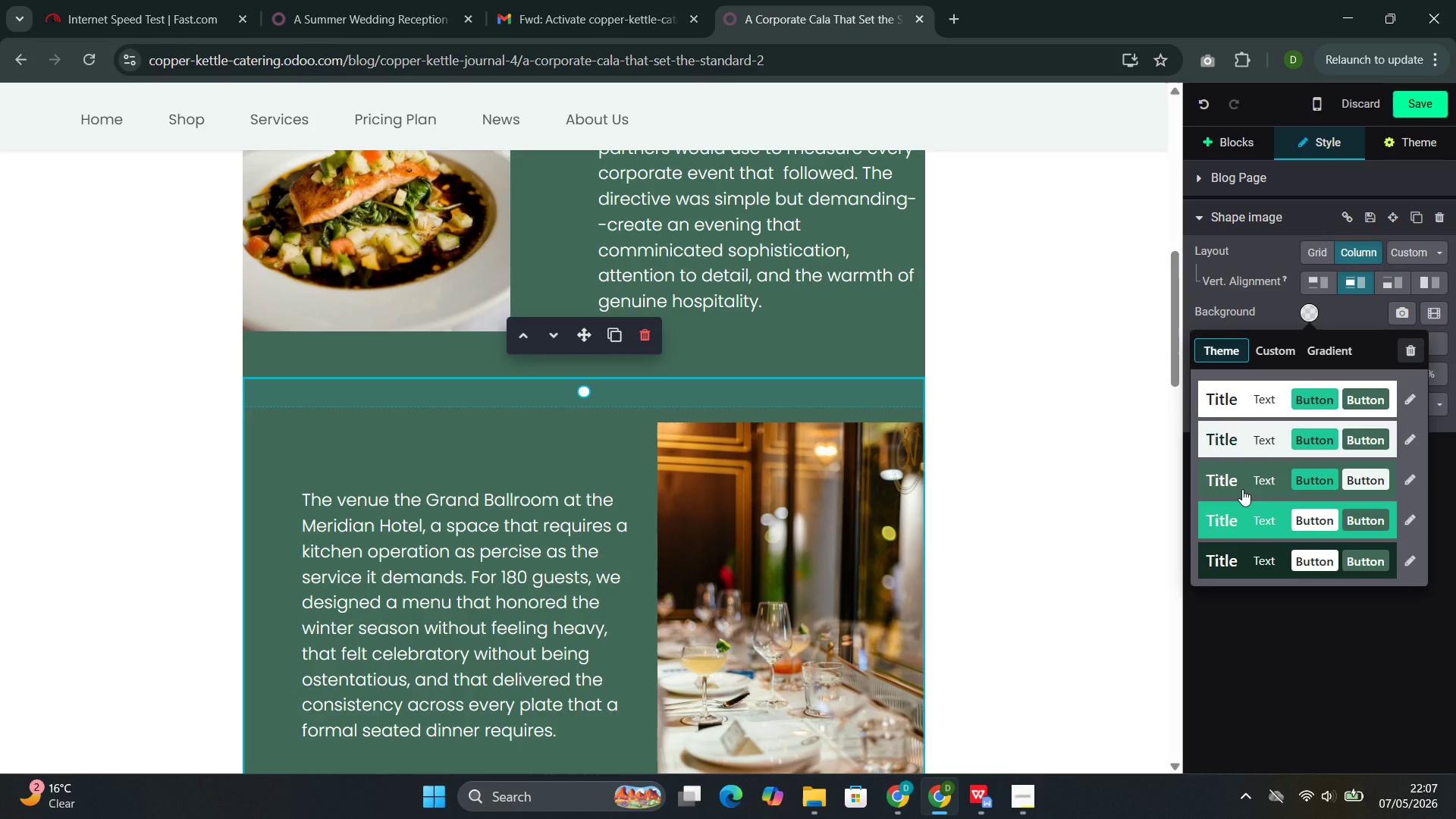 
left_click([1242, 489])
 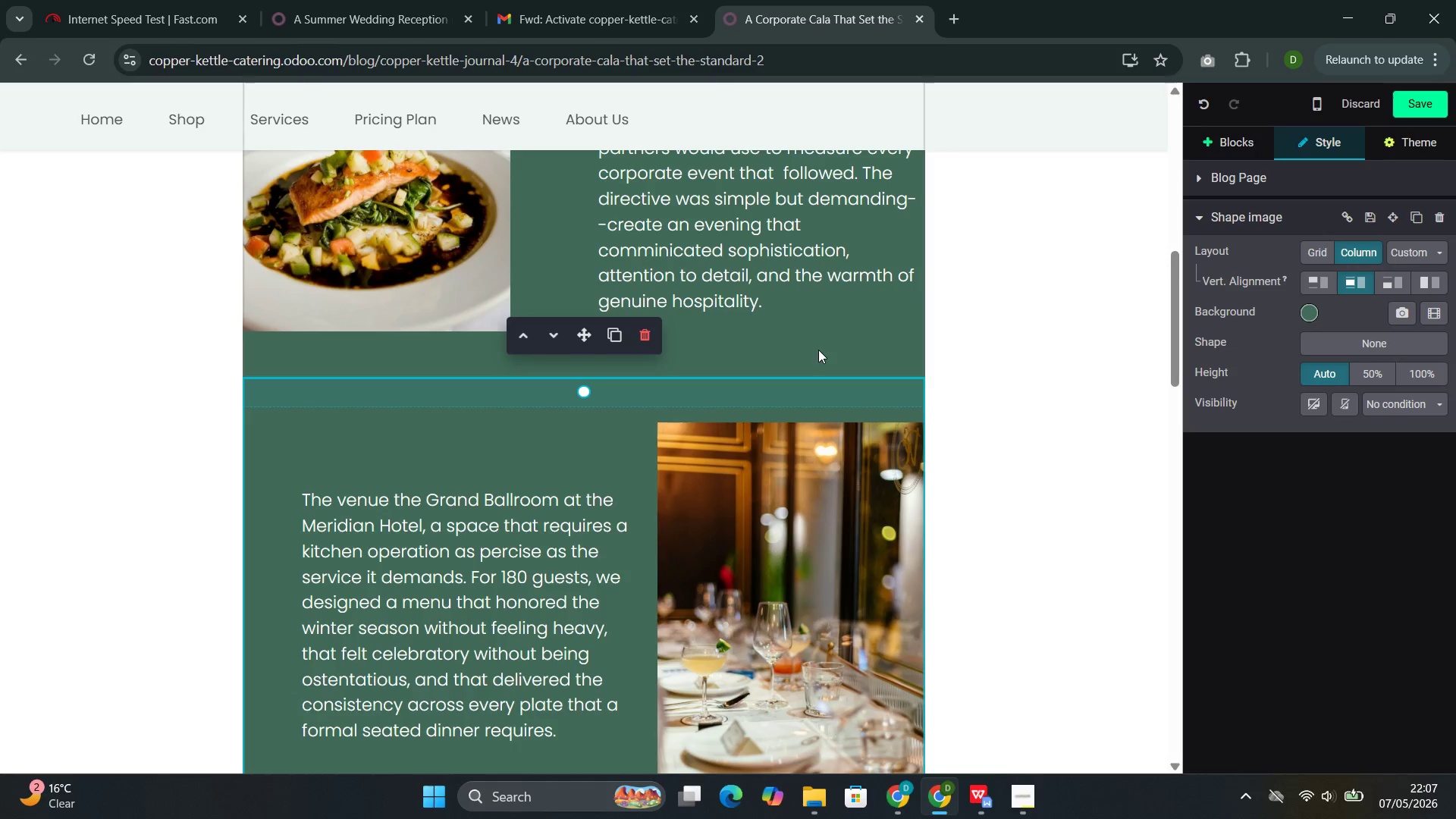 
left_click([818, 349])
 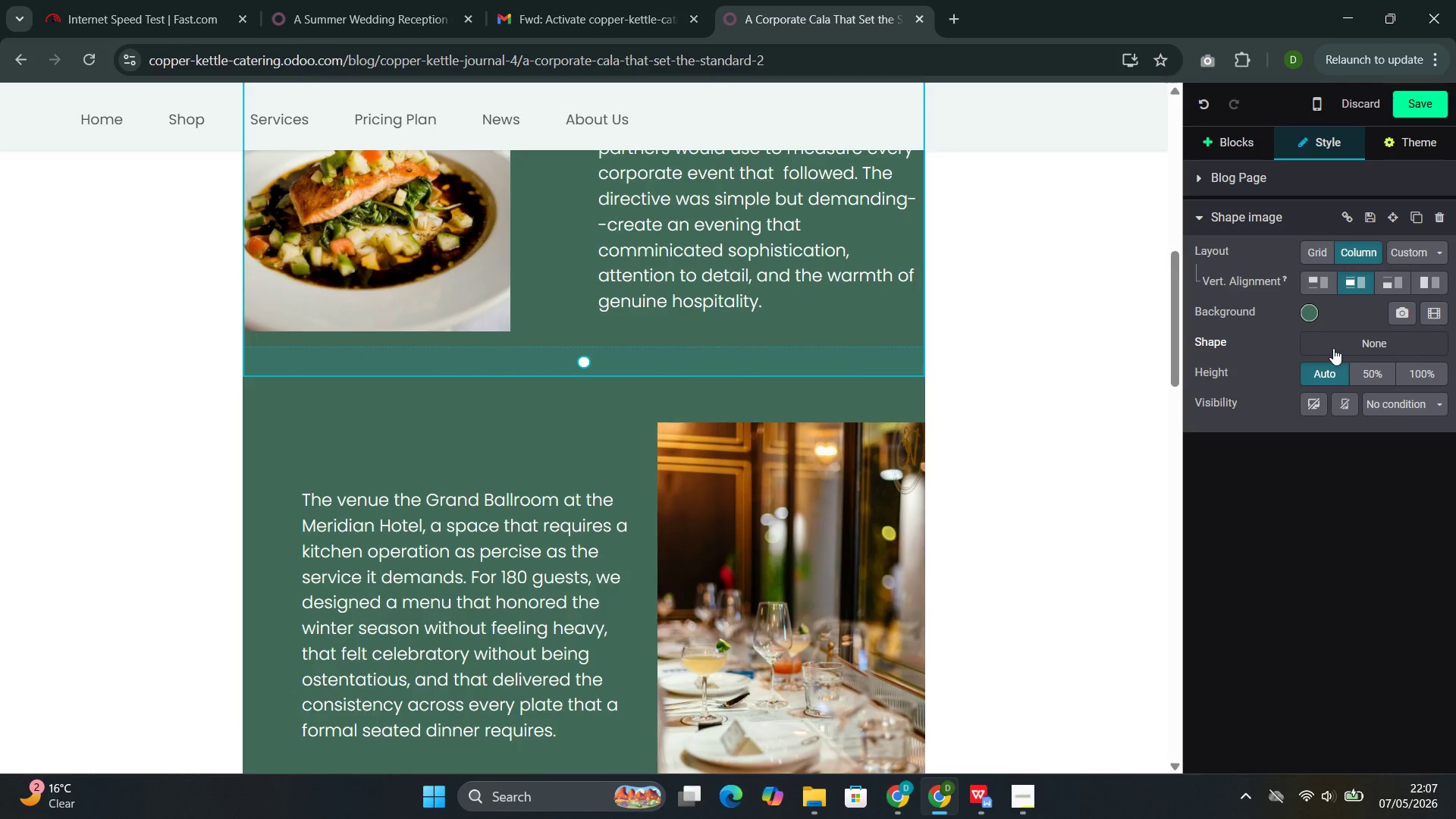 
left_click([1334, 347])
 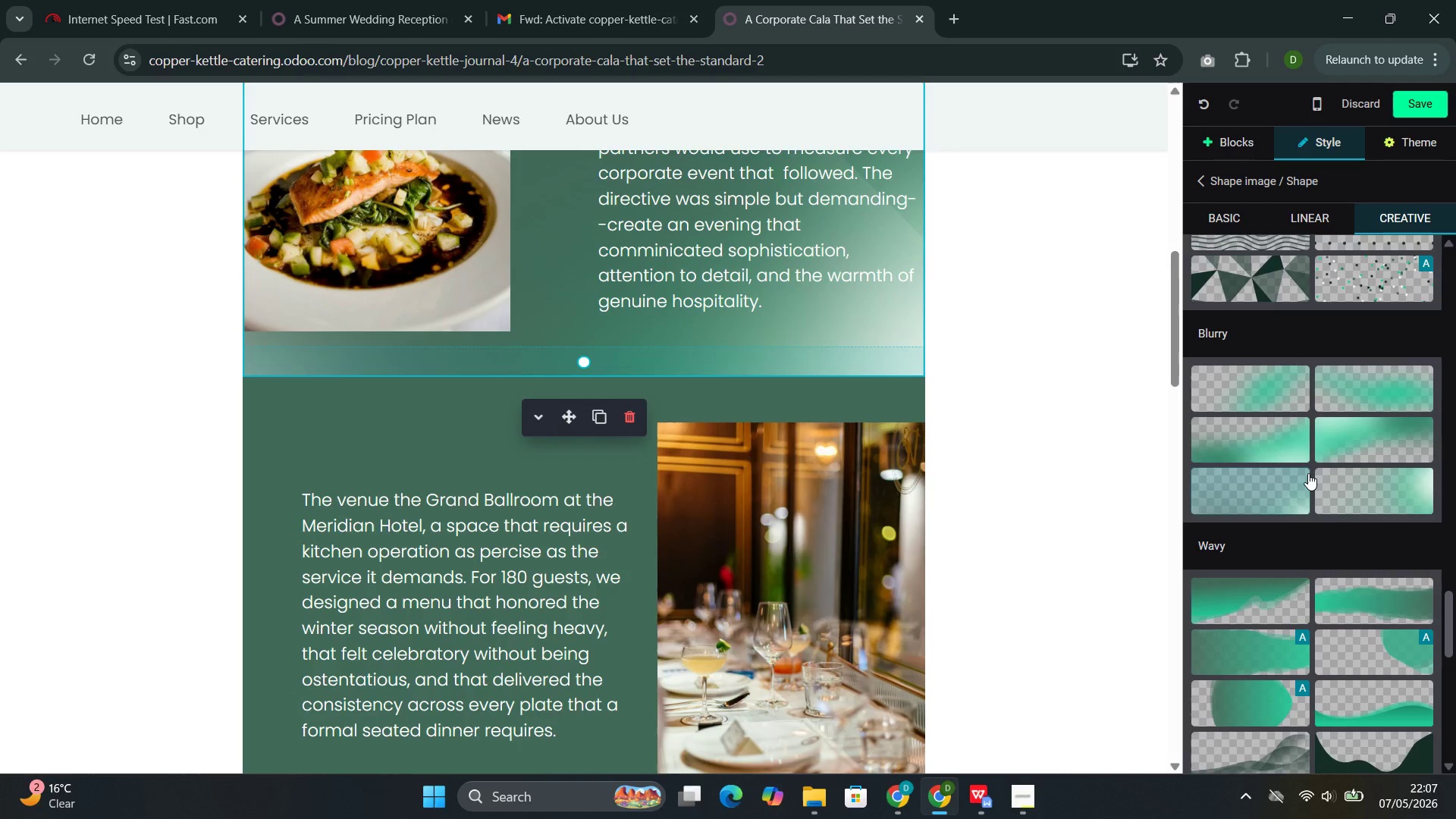 
left_click([1308, 473])
 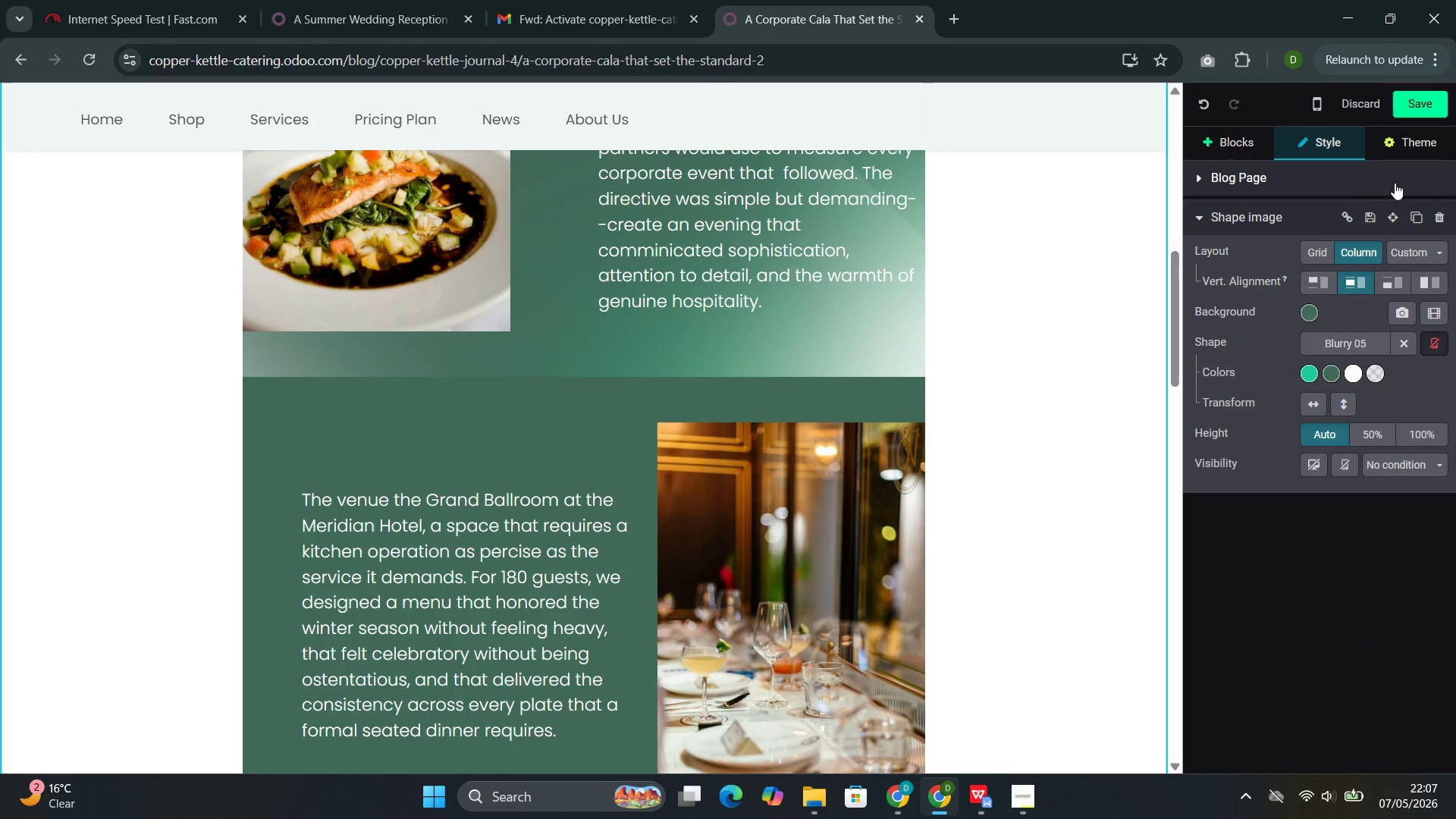 
left_click([1351, 343])
 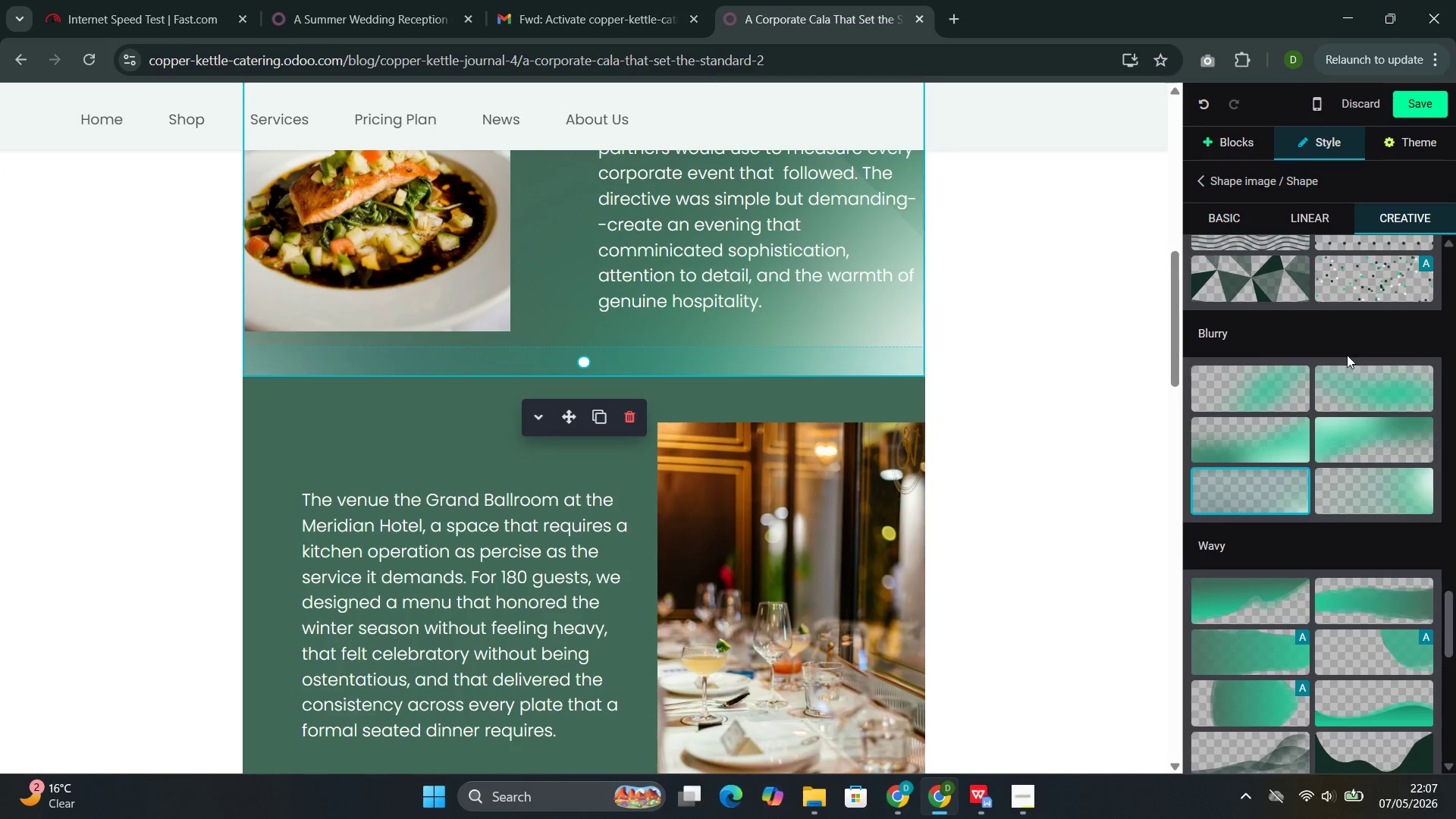 
scroll: coordinate [1327, 391], scroll_direction: down, amount: 3.0
 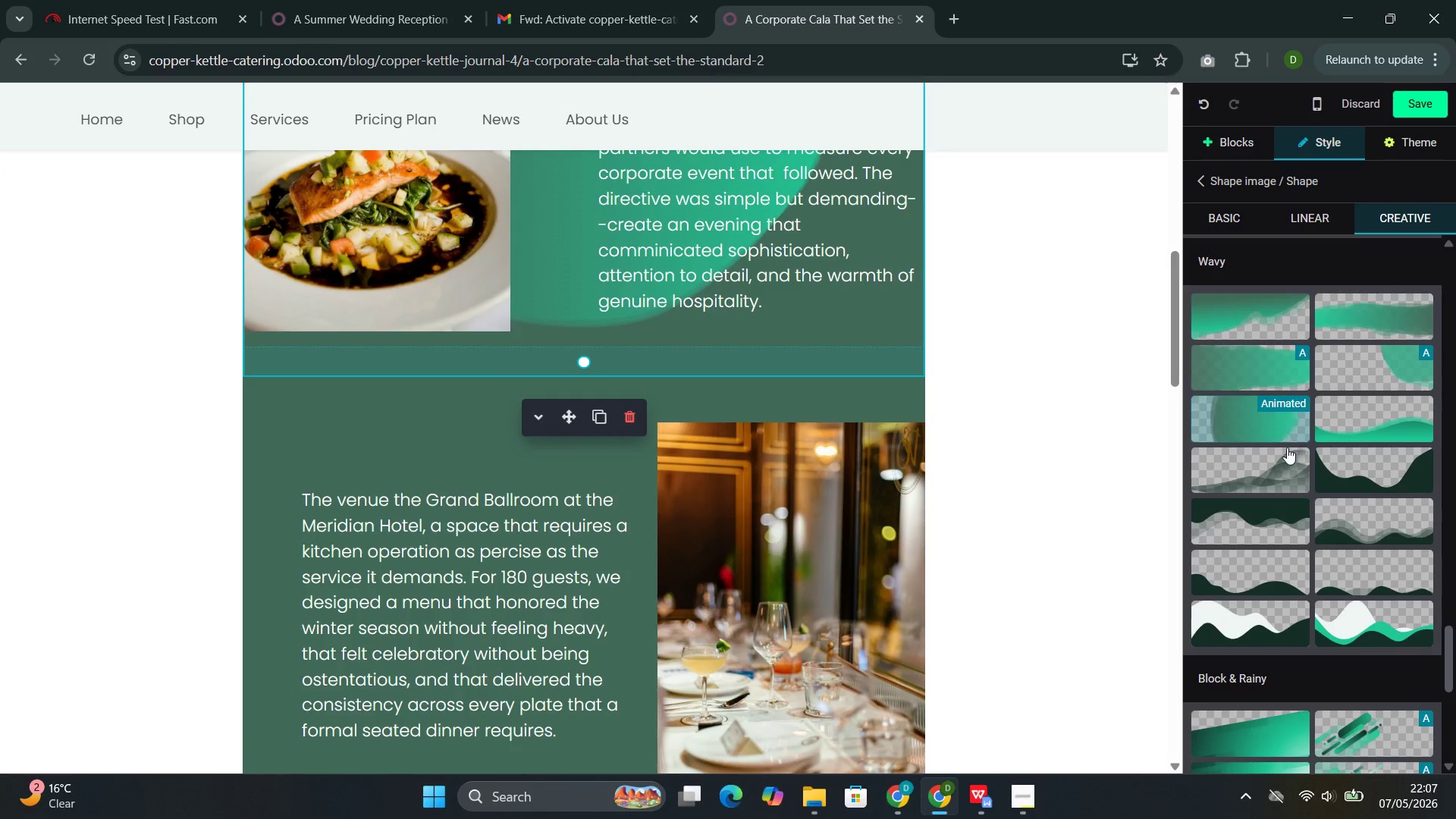 
left_click([1285, 455])
 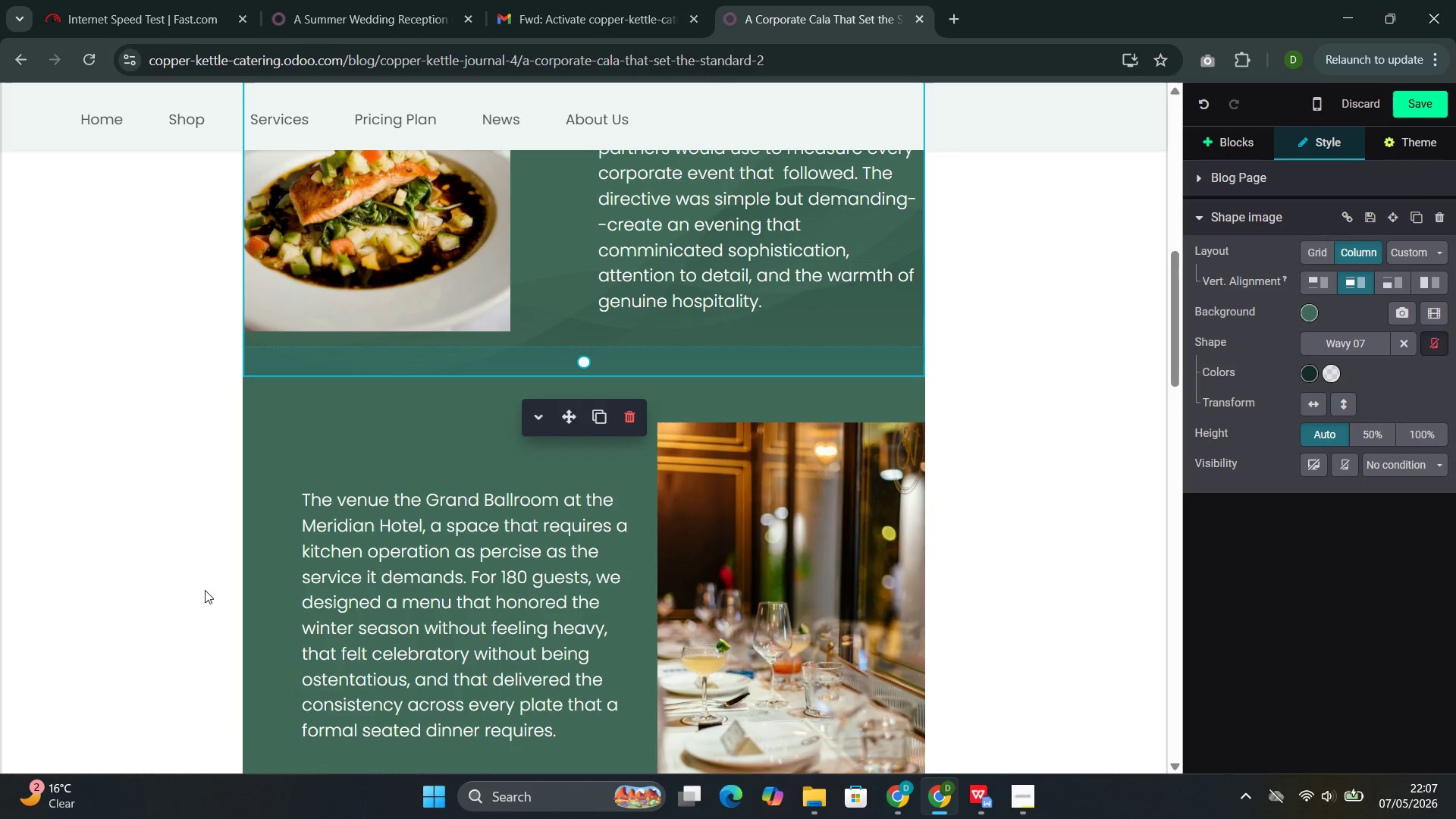 
left_click([358, 440])
 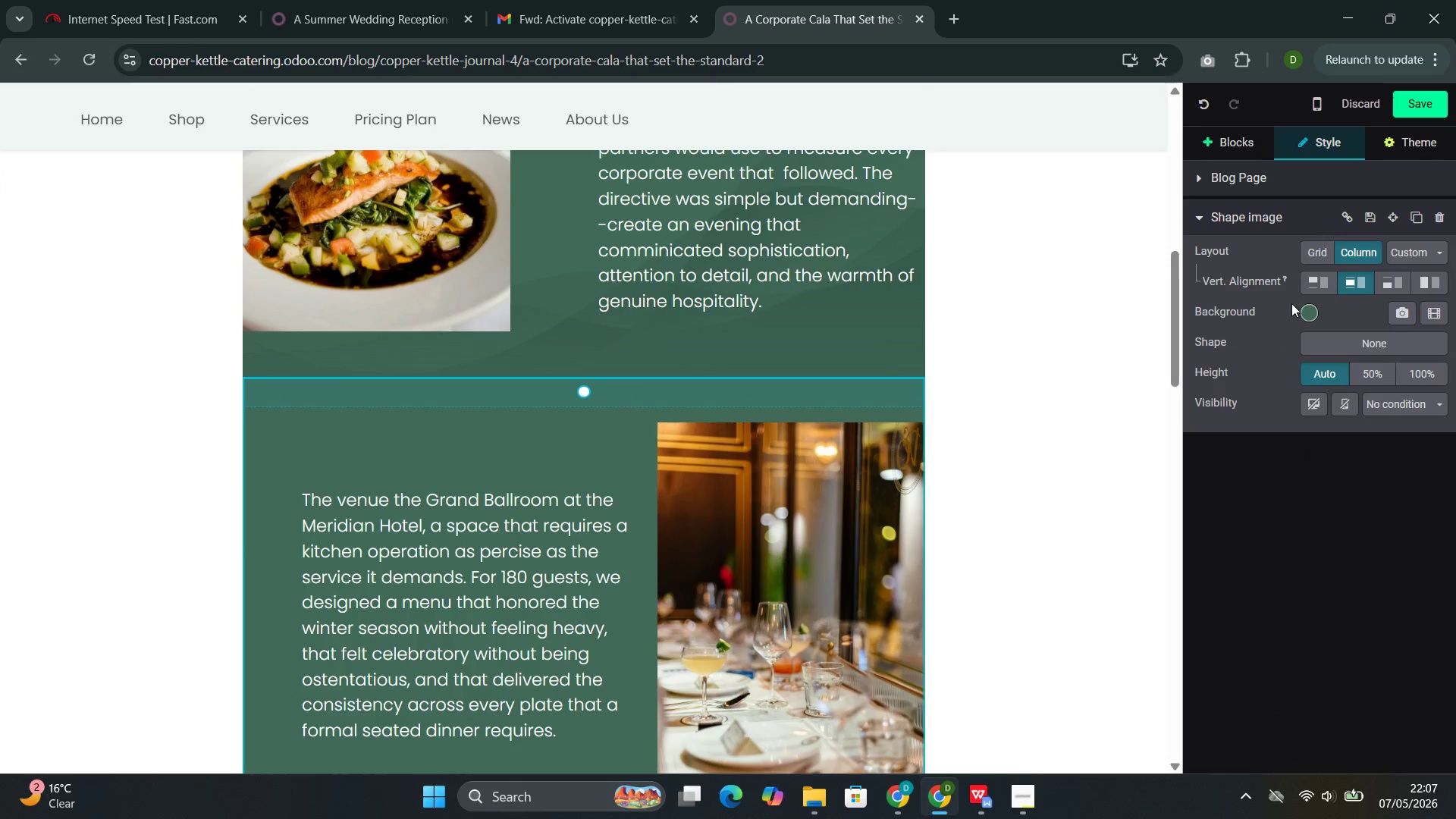 
left_click([1315, 340])
 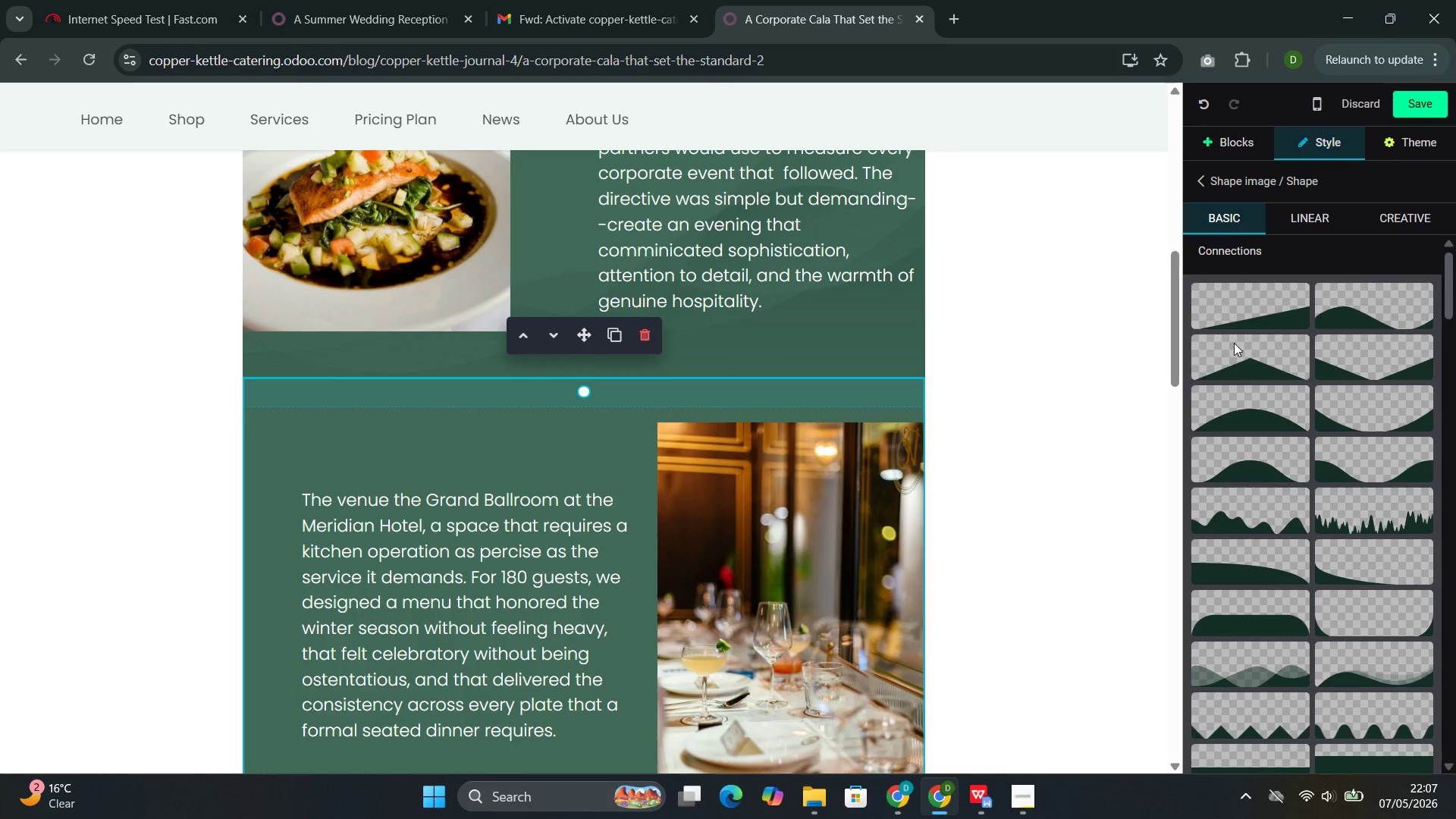 
scroll: coordinate [1257, 500], scroll_direction: down, amount: 34.0
 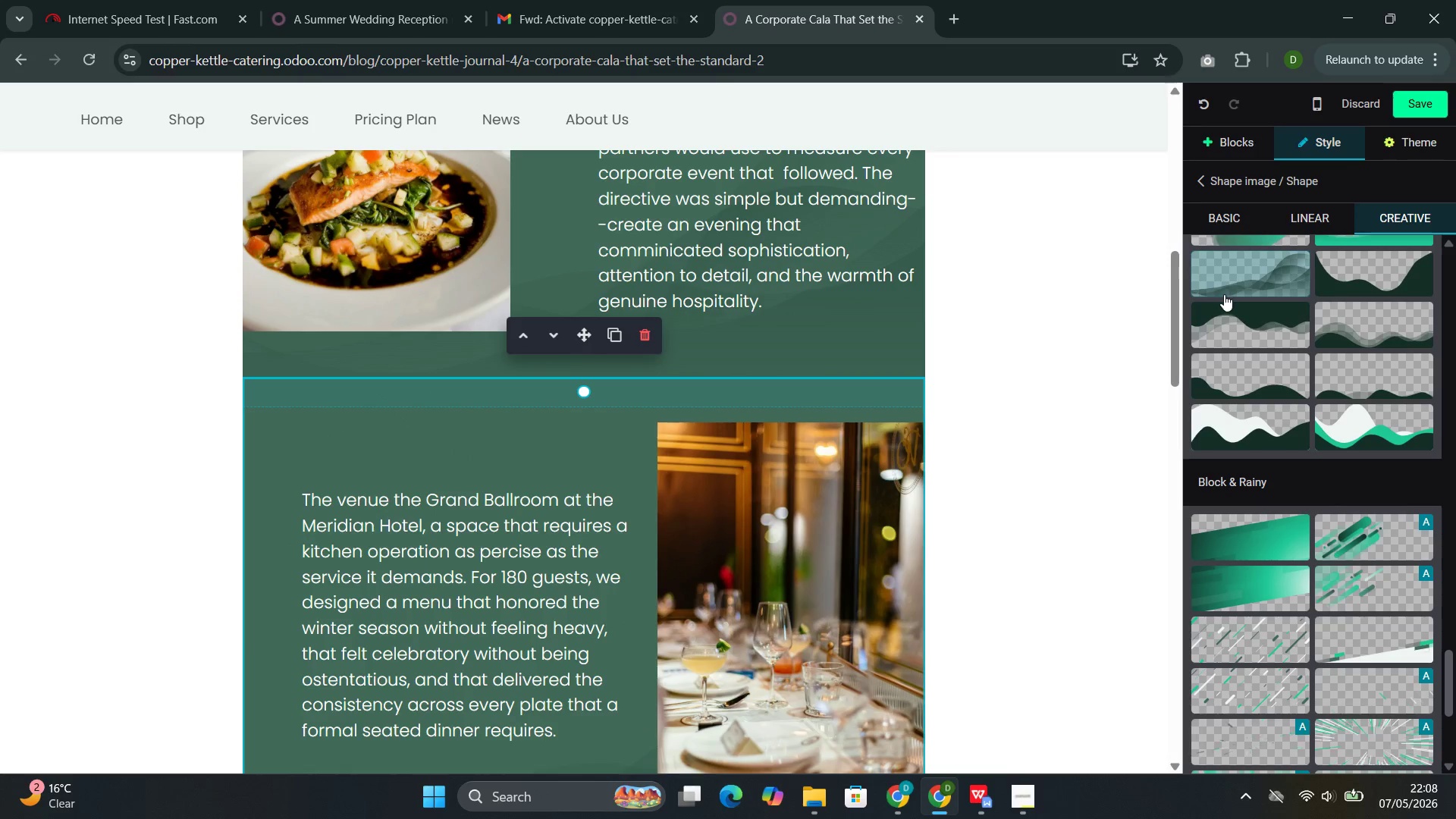 
left_click([1222, 293])
 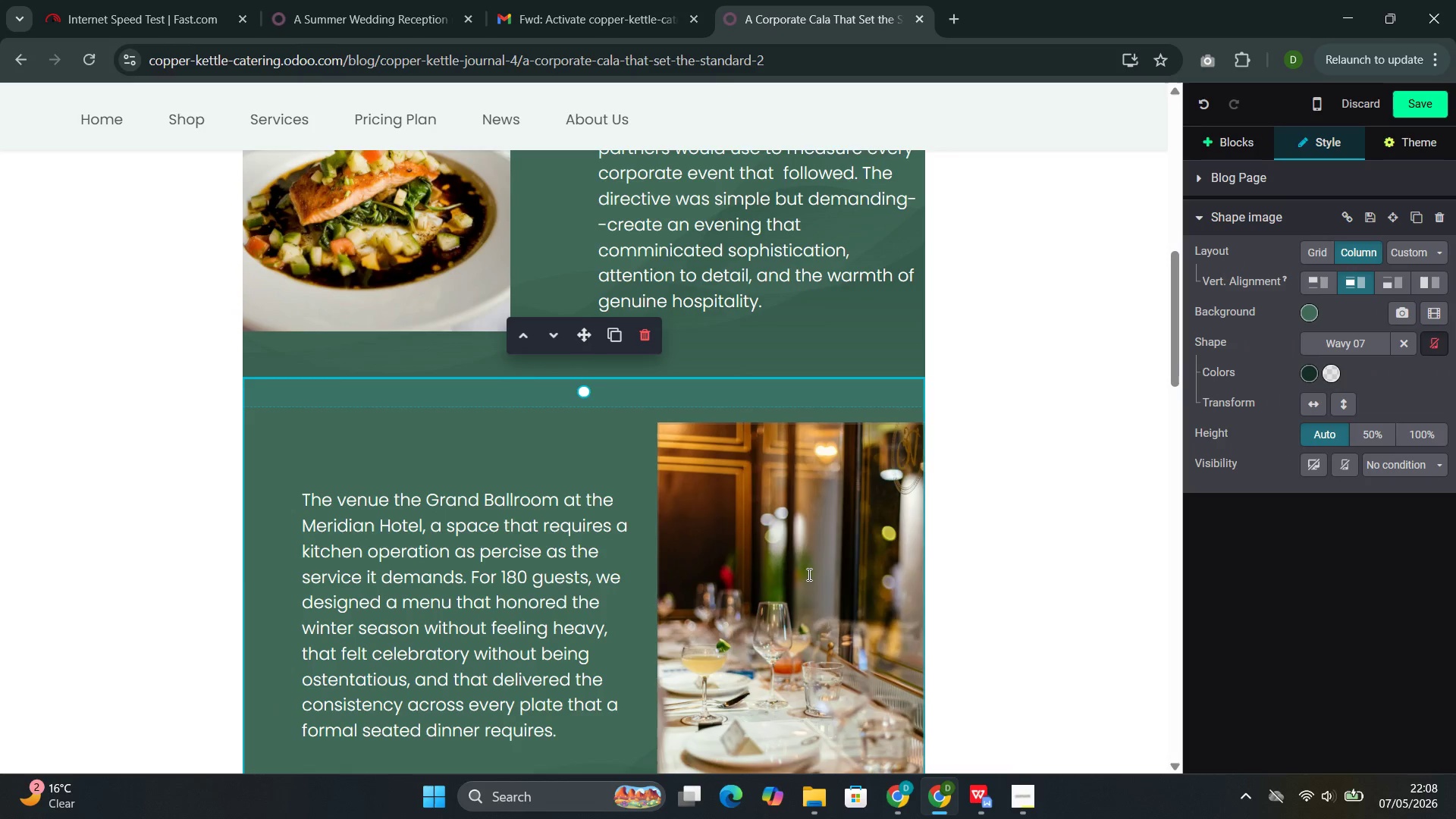 
scroll: coordinate [775, 584], scroll_direction: down, amount: 6.0
 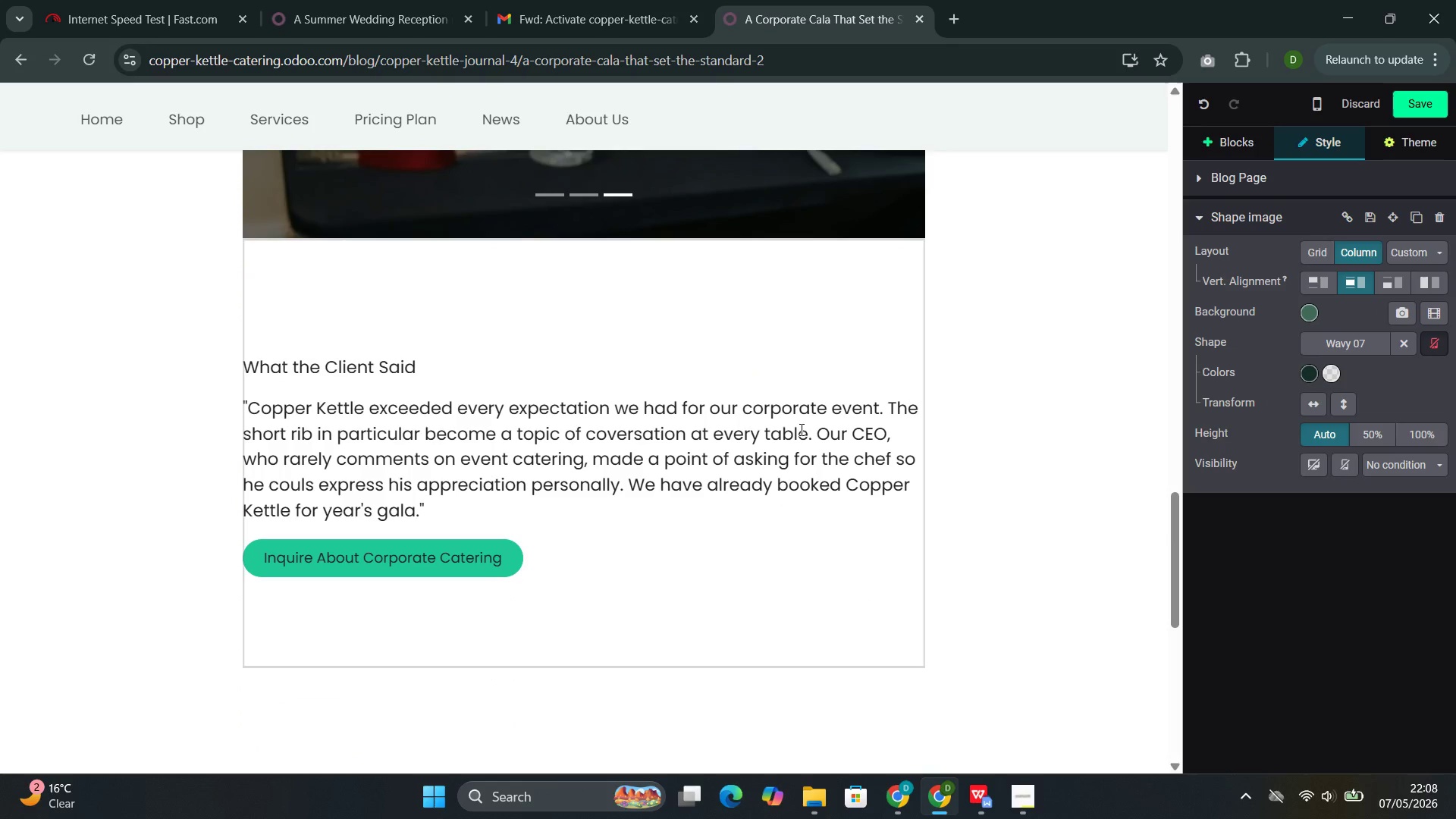 
left_click([818, 377])
 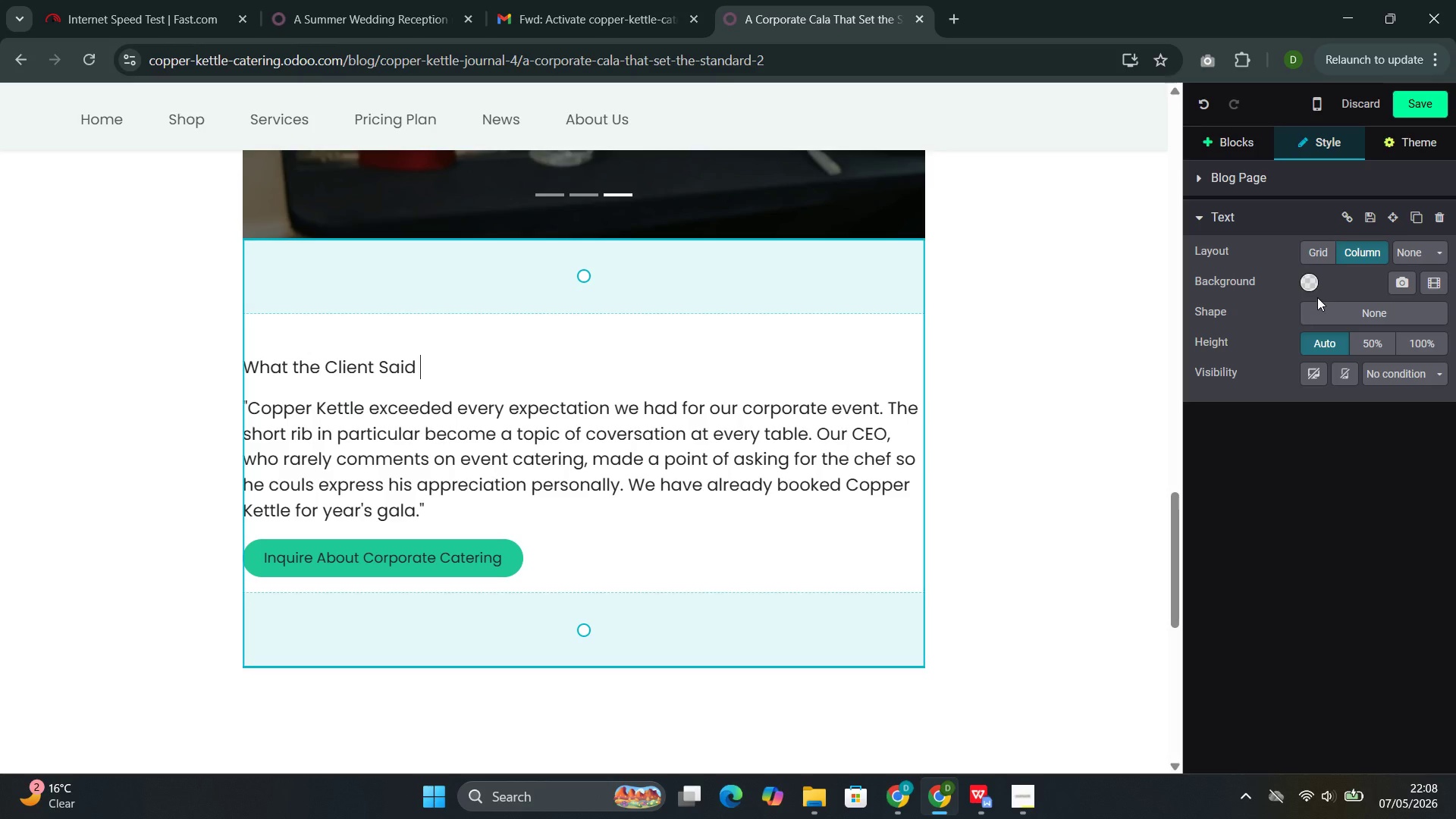 
left_click([1316, 285])
 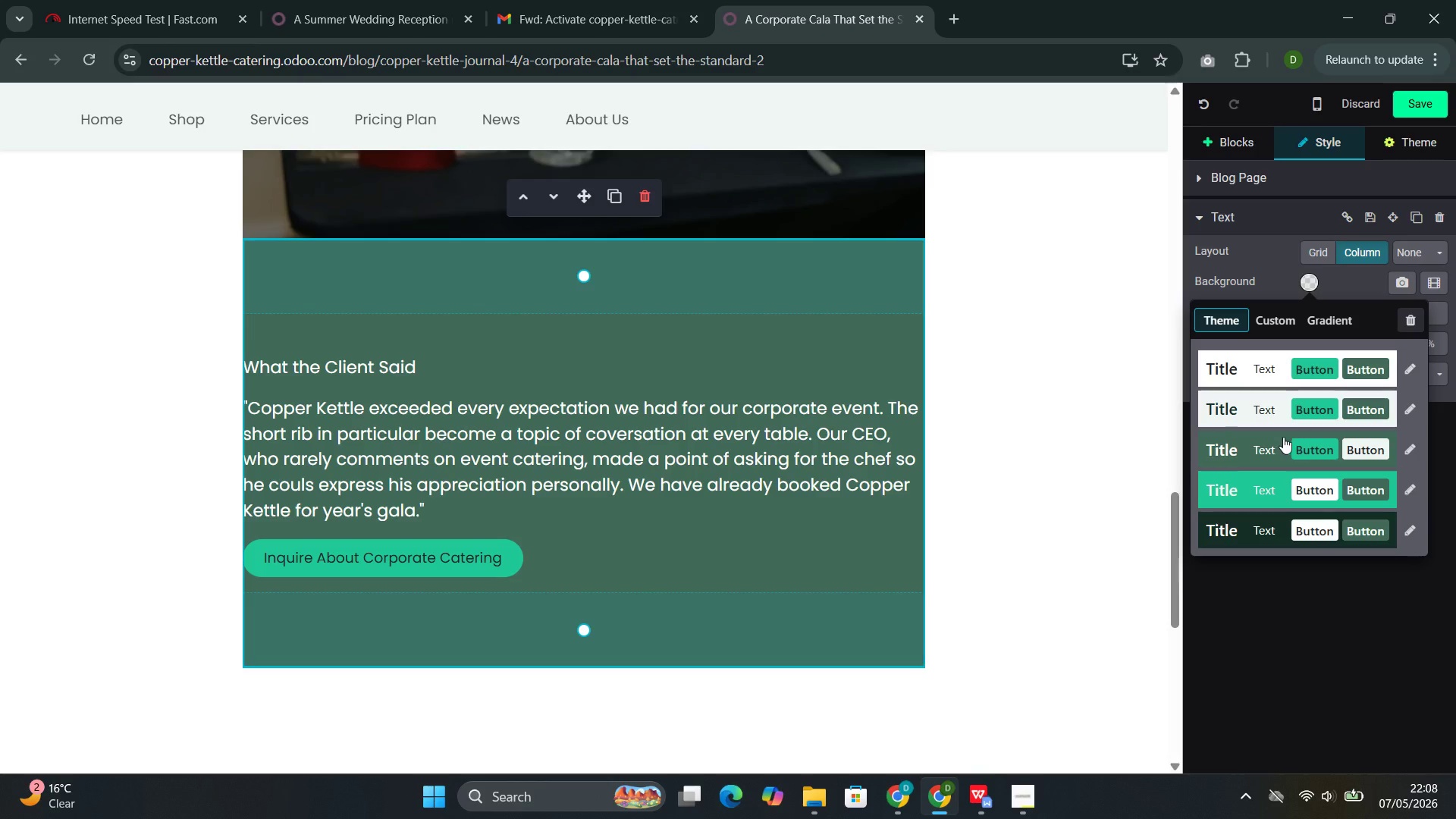 
left_click([1282, 437])
 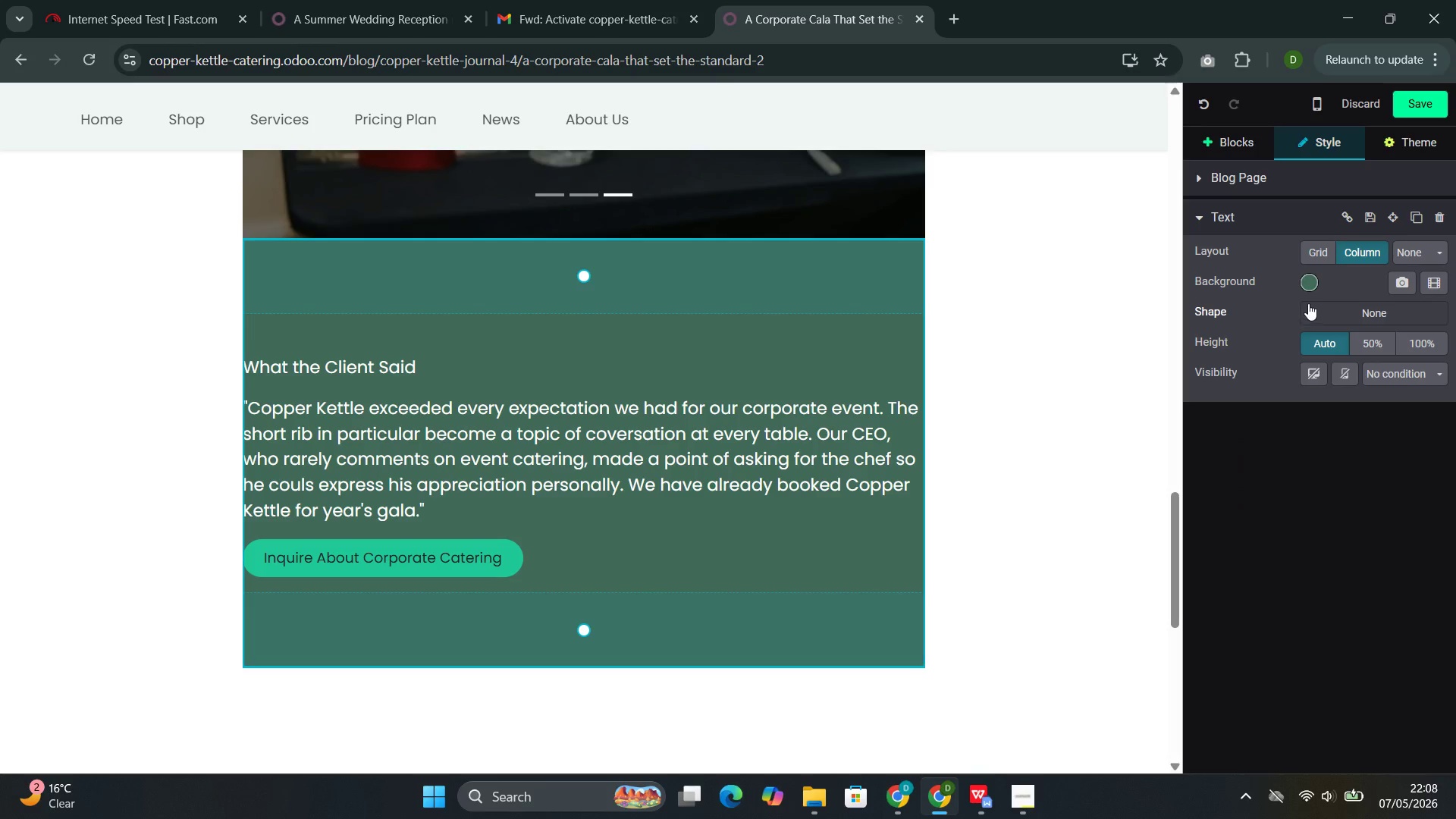 
left_click([1311, 306])
 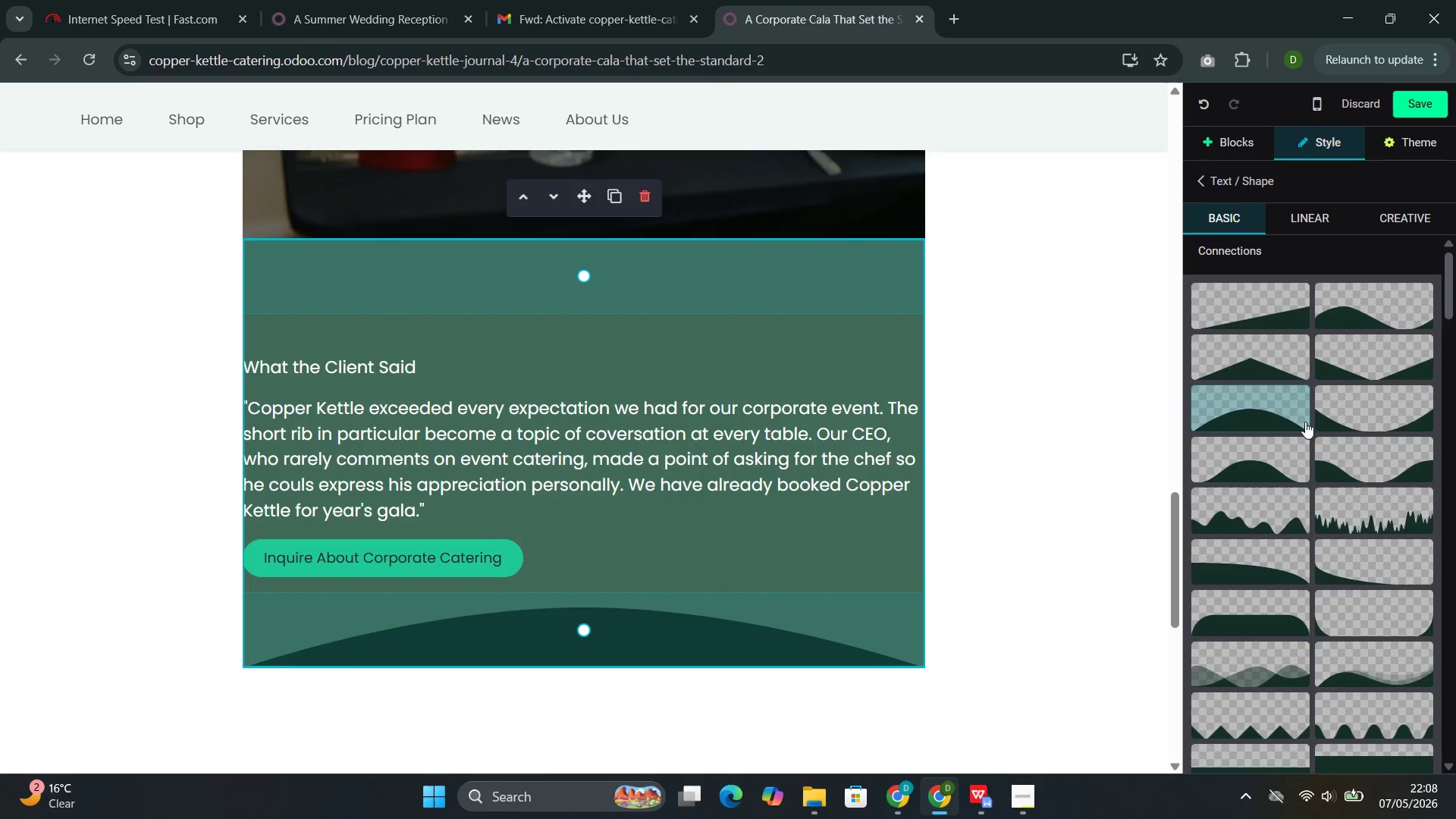 
scroll: coordinate [1301, 433], scroll_direction: down, amount: 32.0
 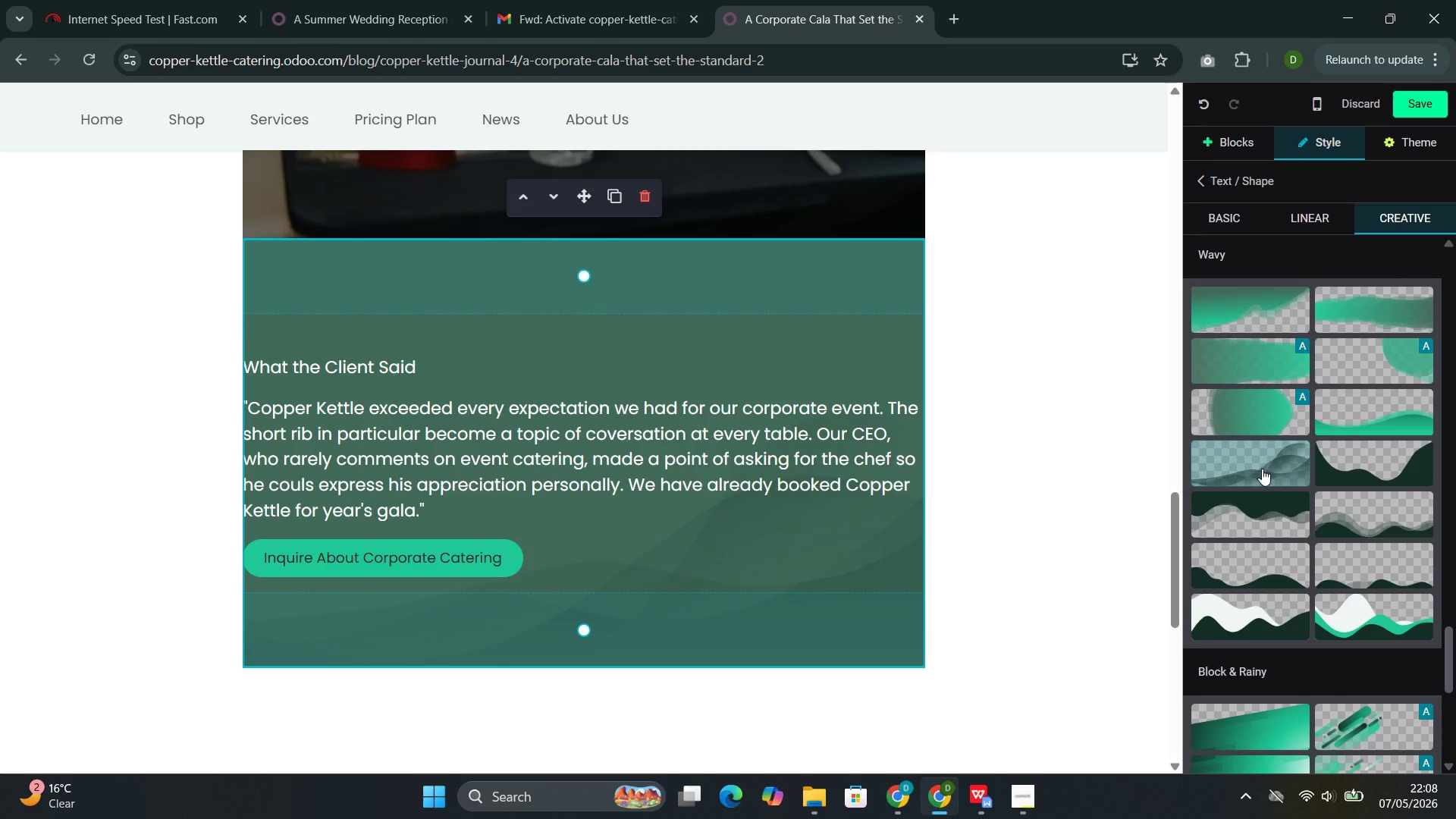 
left_click([1262, 469])
 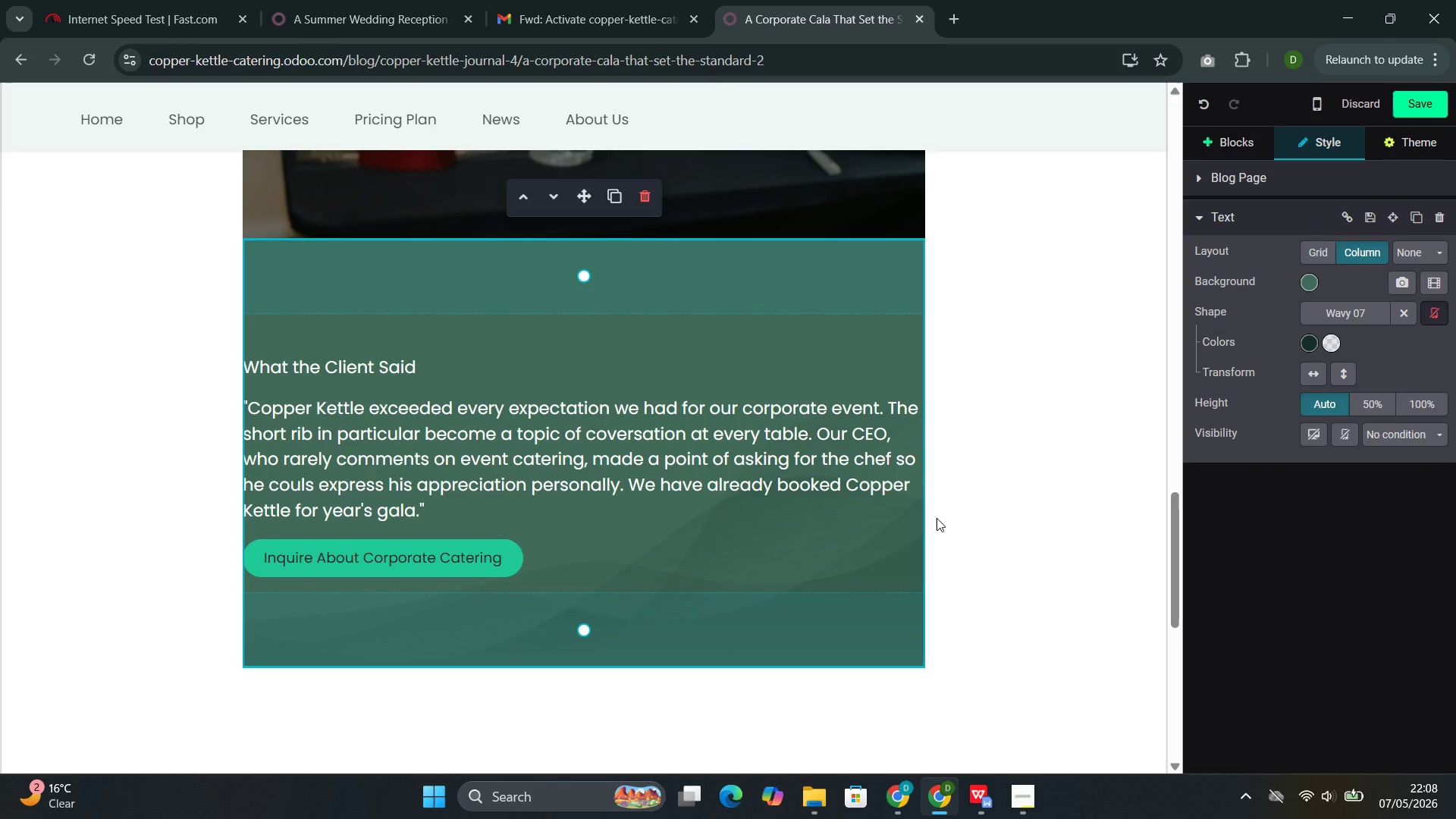 
scroll: coordinate [893, 369], scroll_direction: up, amount: 16.0
 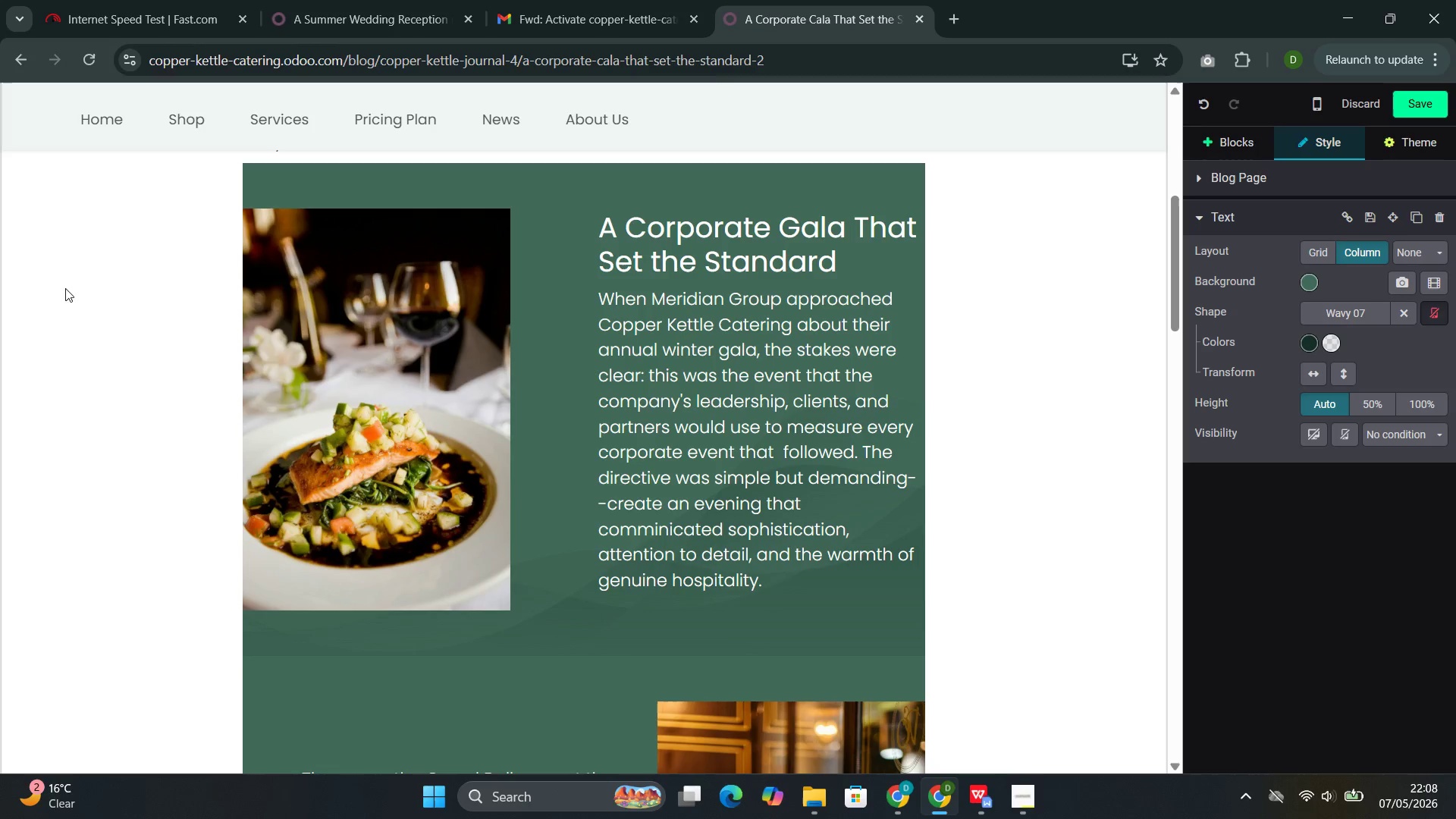 
left_click([391, 328])
 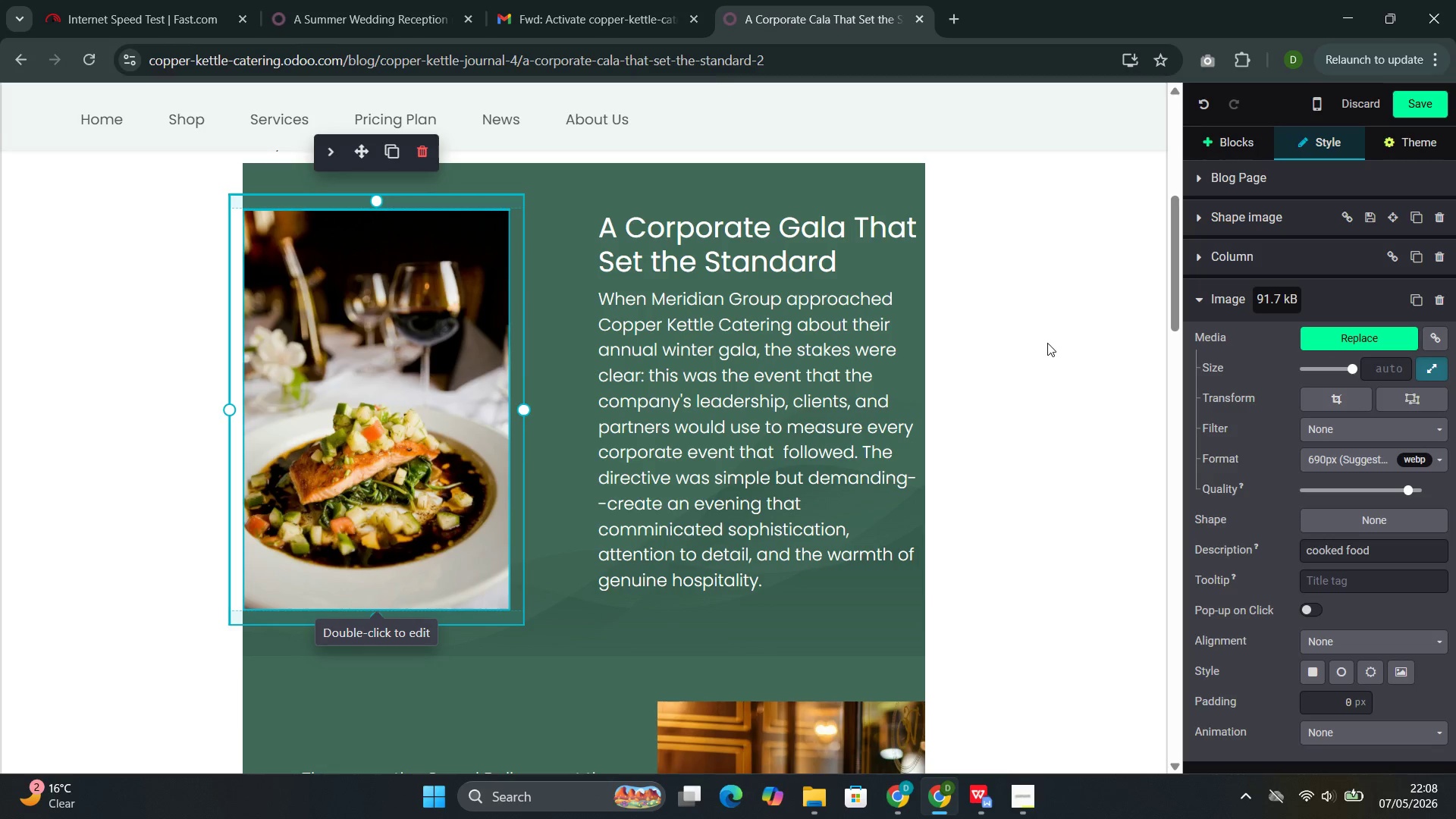 
scroll: coordinate [1307, 477], scroll_direction: down, amount: 5.0
 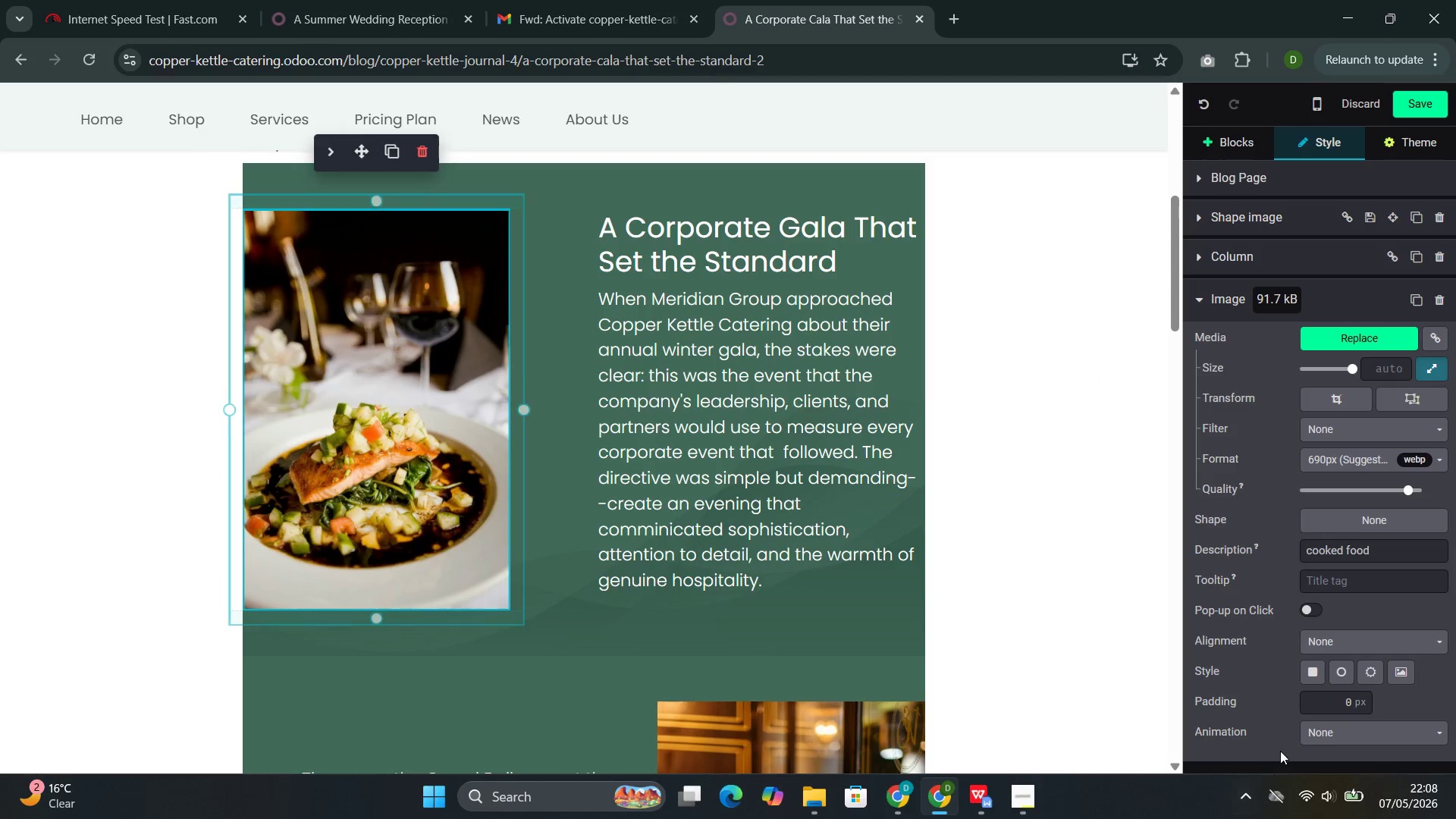 
left_click([1338, 738])
 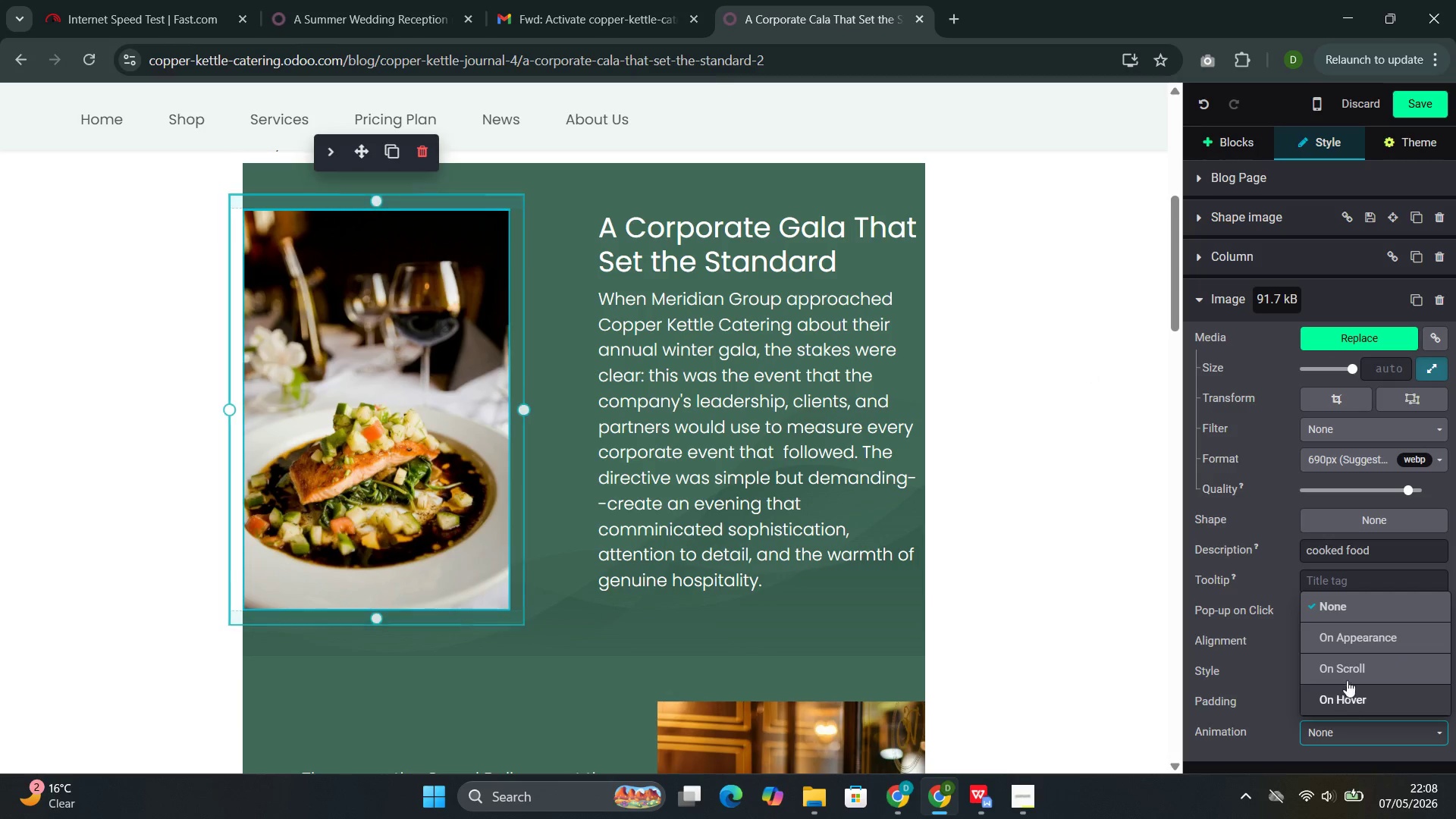 
left_click([1351, 666])
 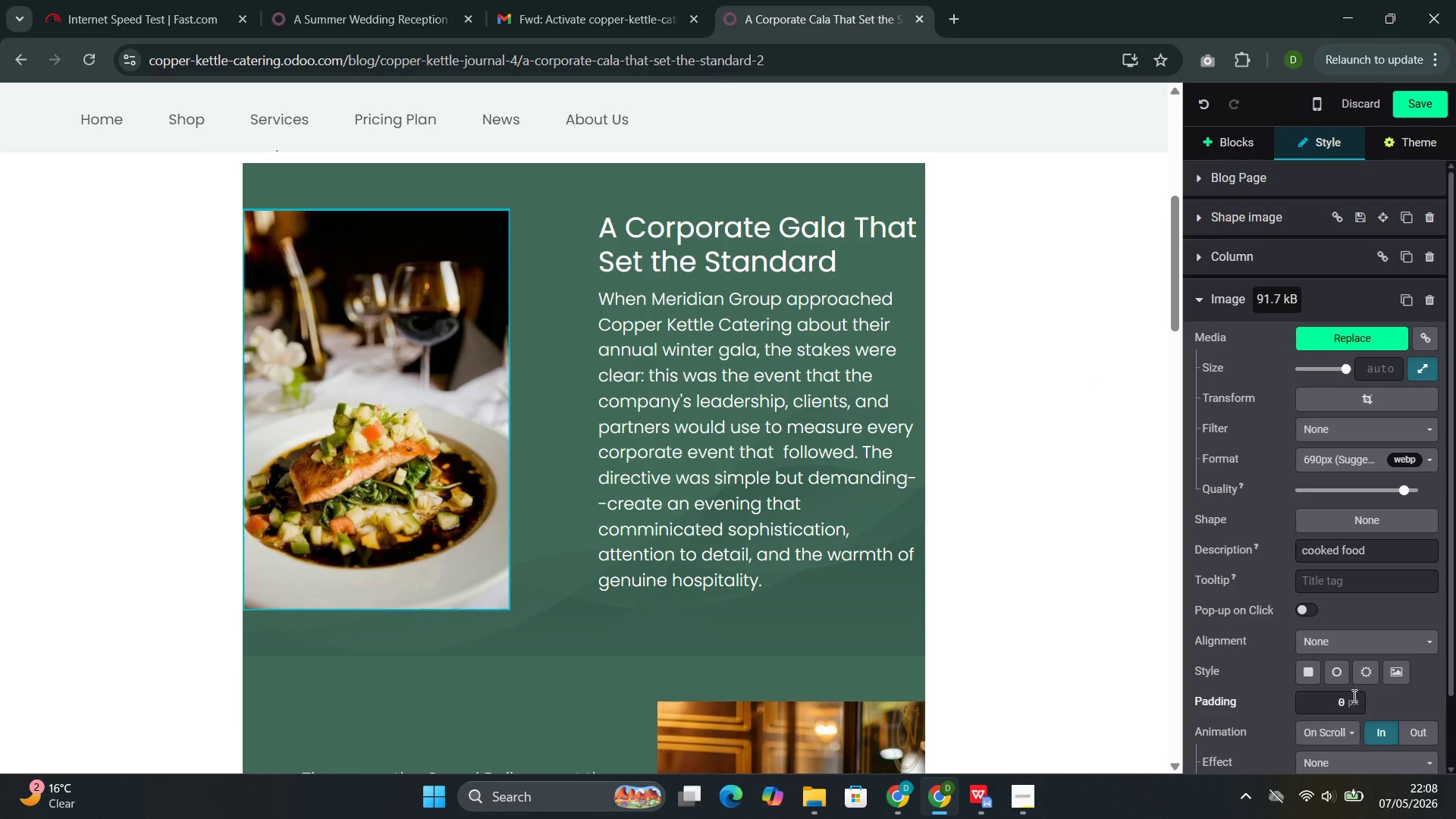 
scroll: coordinate [1348, 701], scroll_direction: down, amount: 5.0
 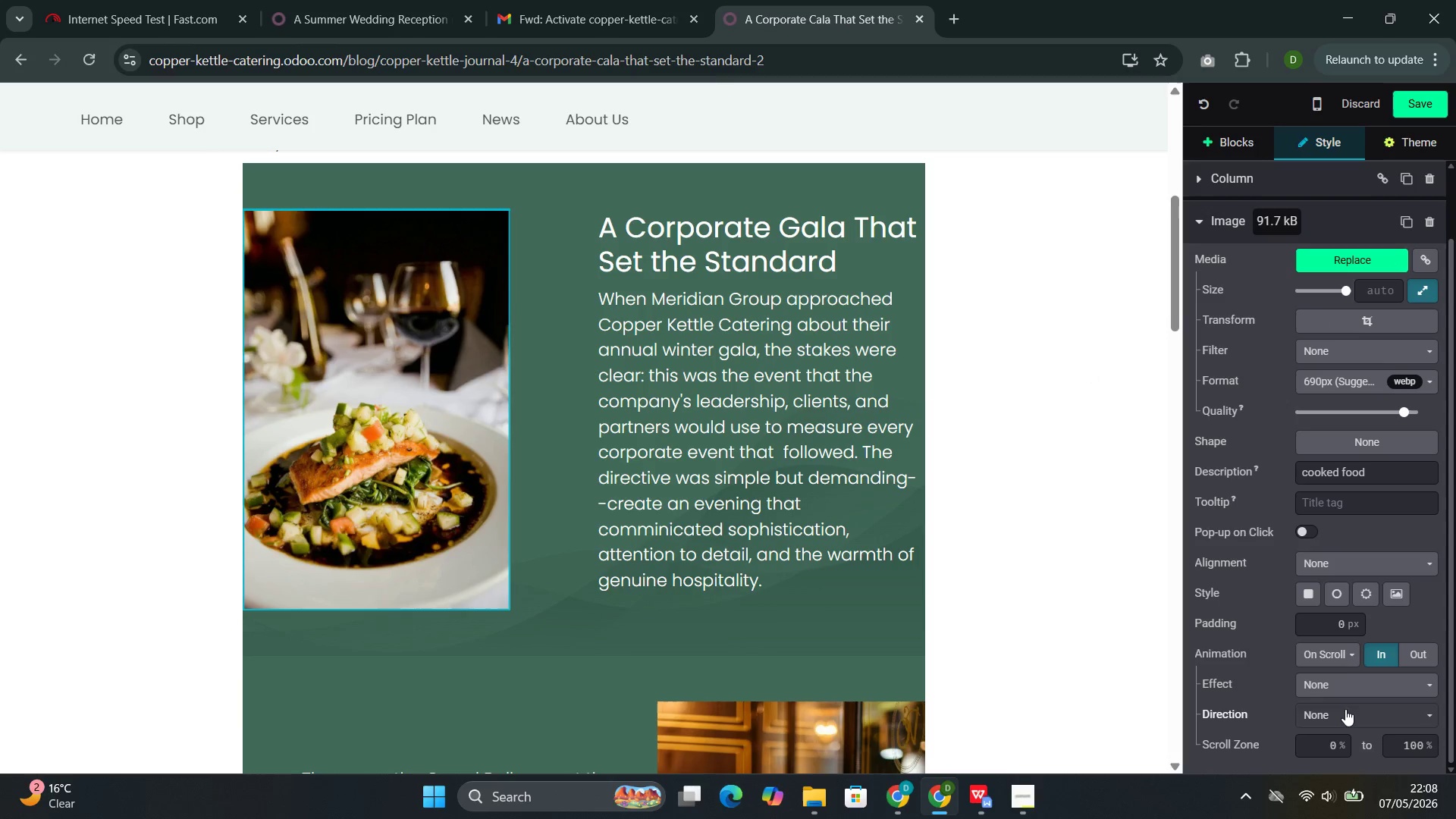 
left_click([1345, 709])
 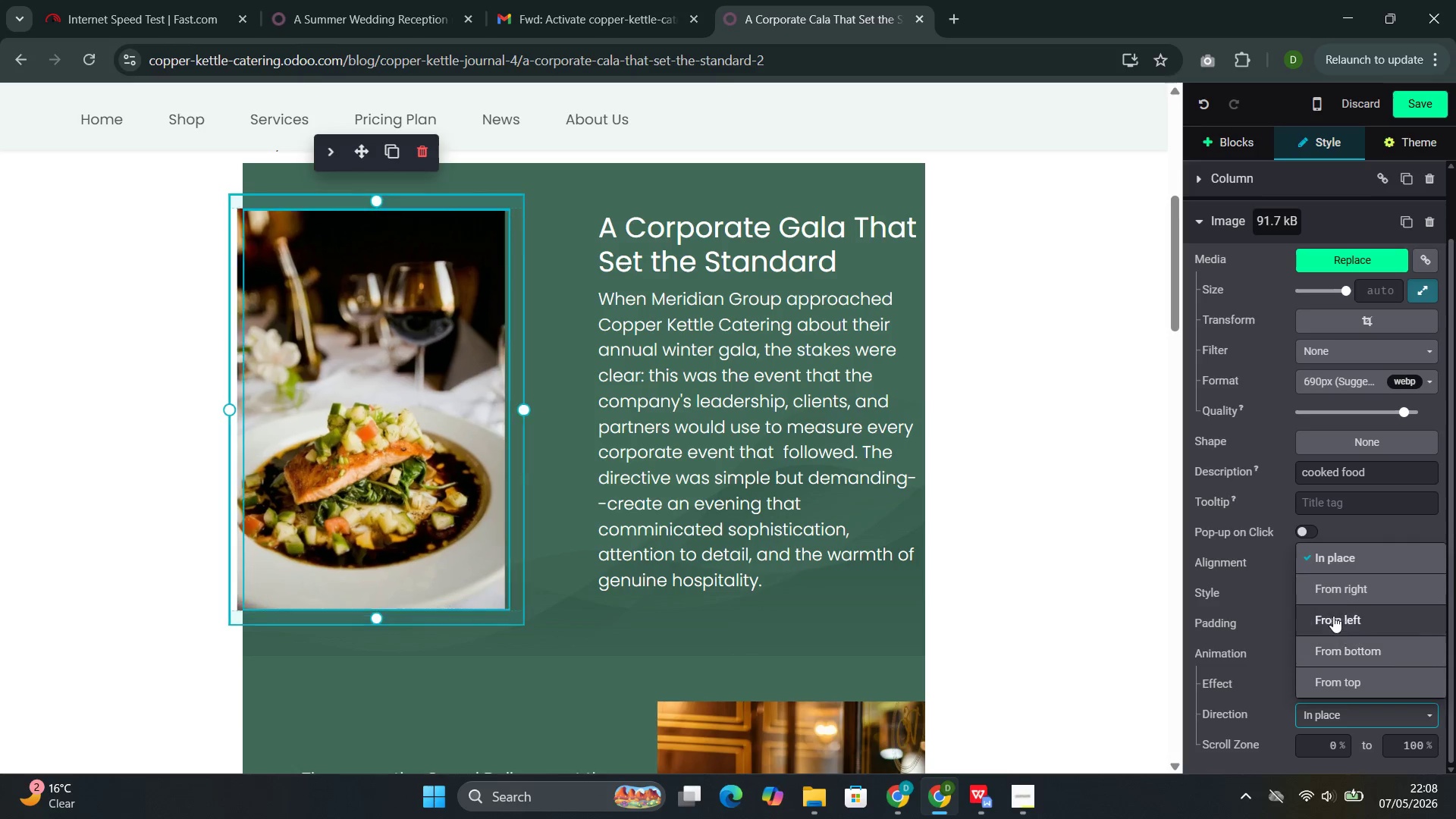 
left_click([1331, 615])
 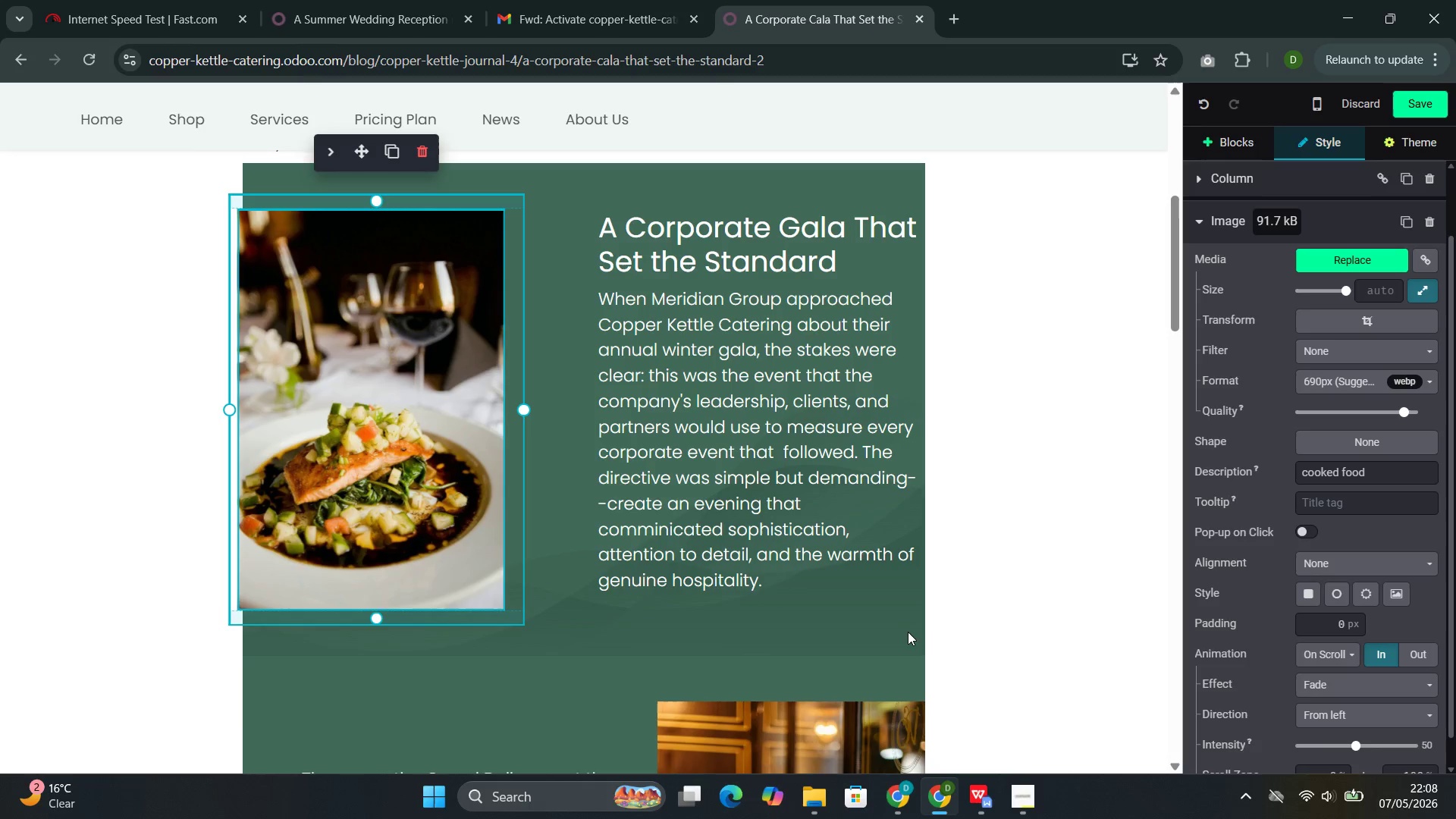 
scroll: coordinate [911, 629], scroll_direction: down, amount: 3.0
 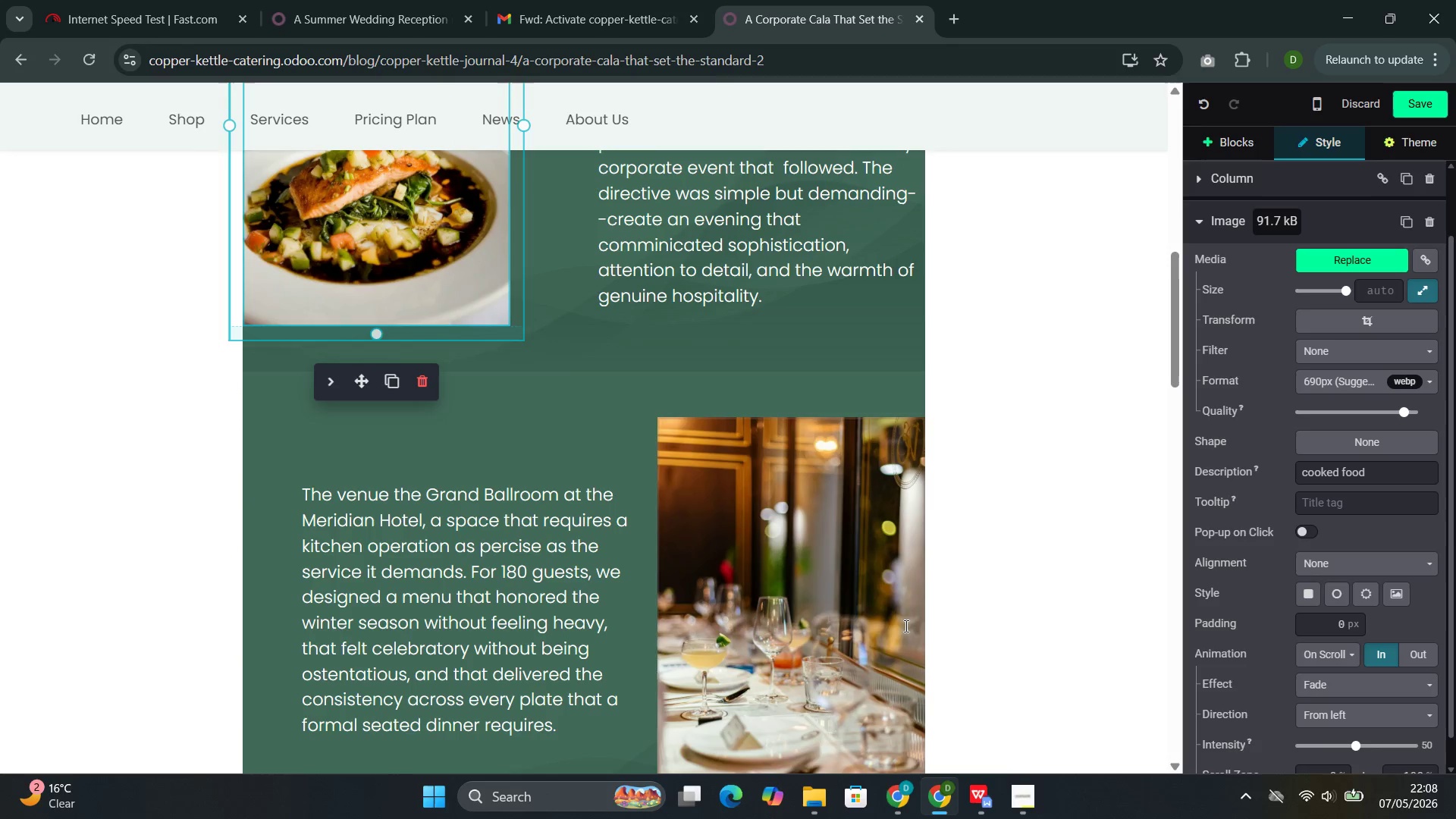 
left_click([905, 626])
 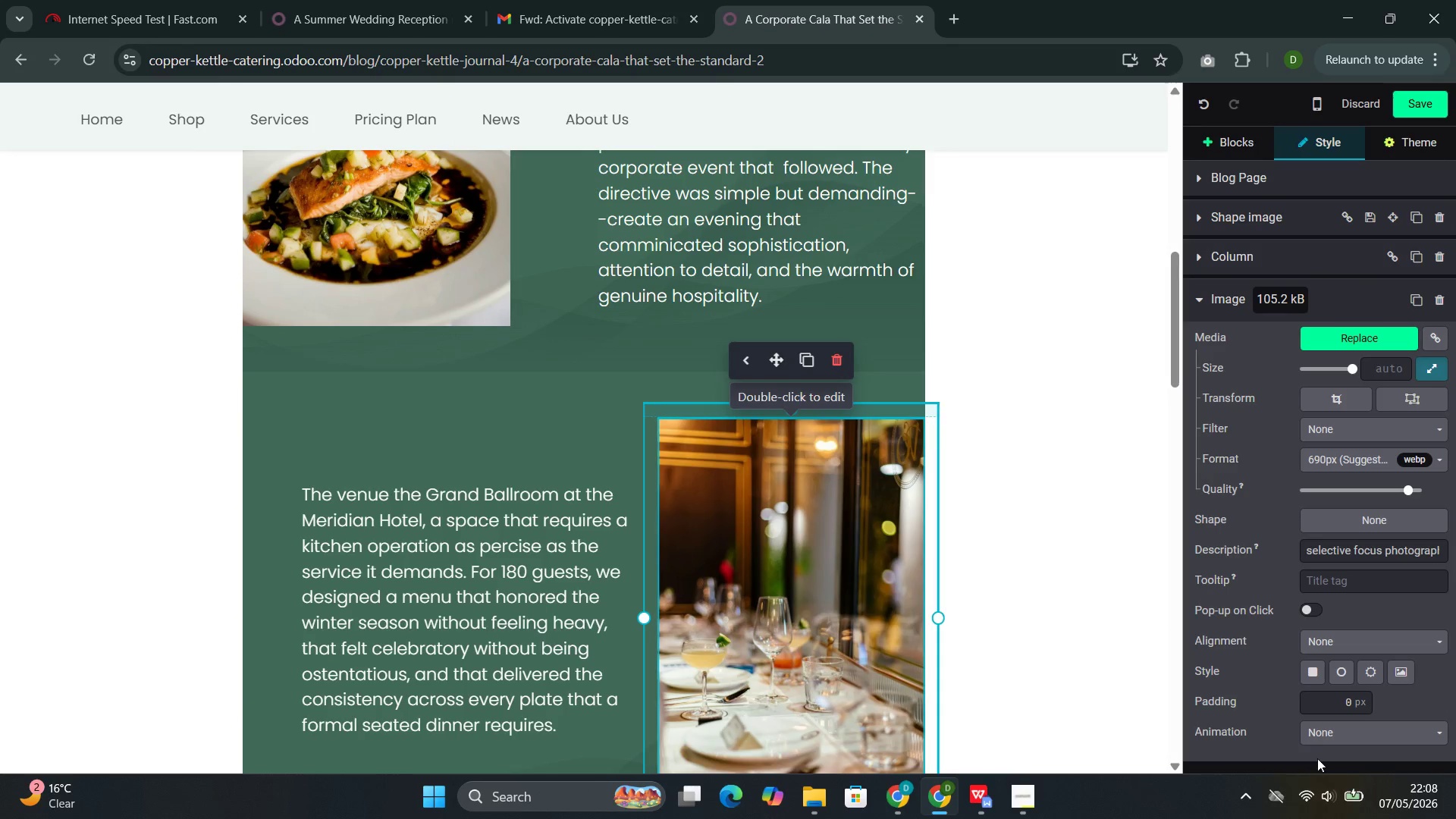 
left_click([1332, 726])
 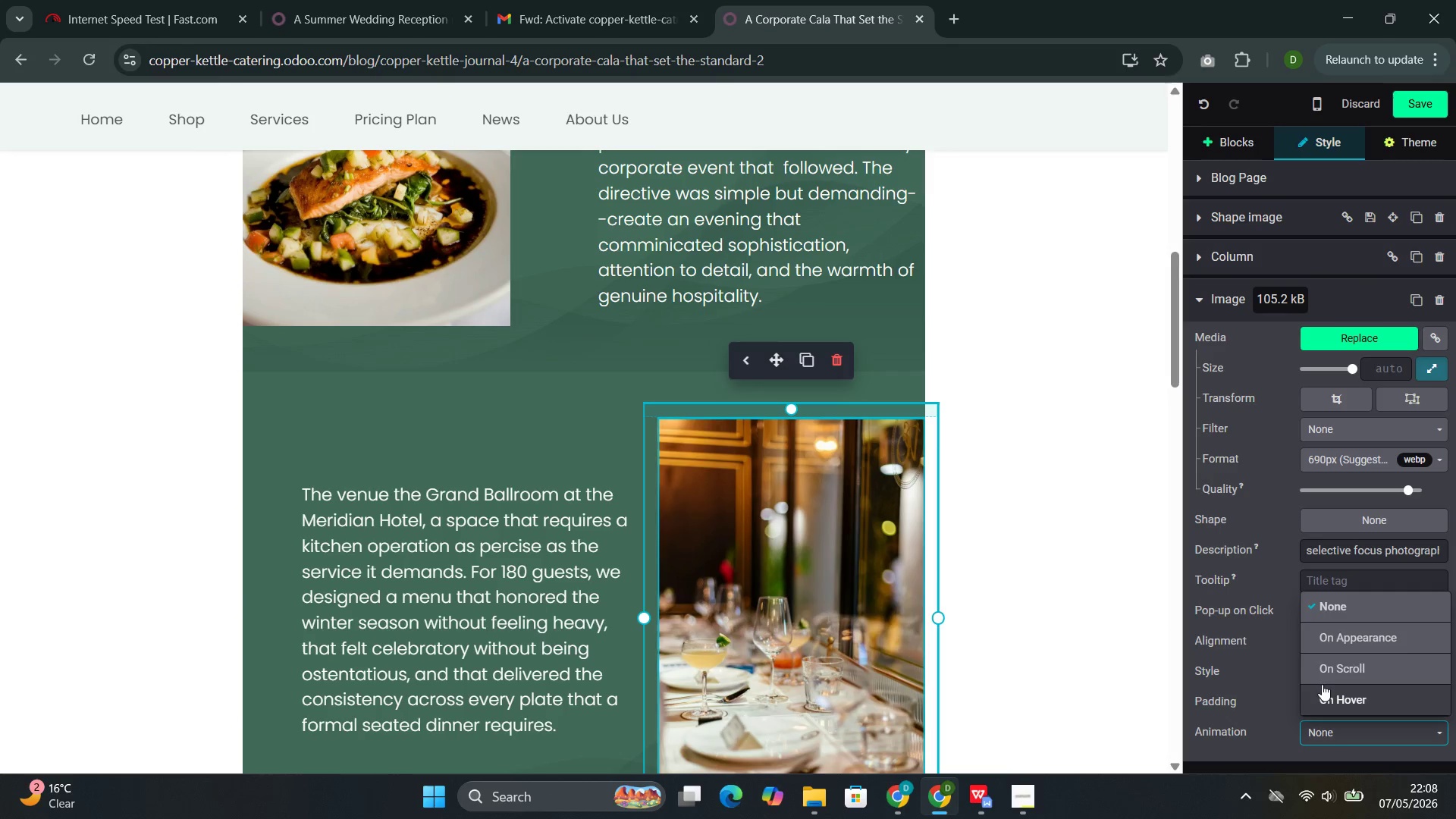 
left_click([1324, 676])
 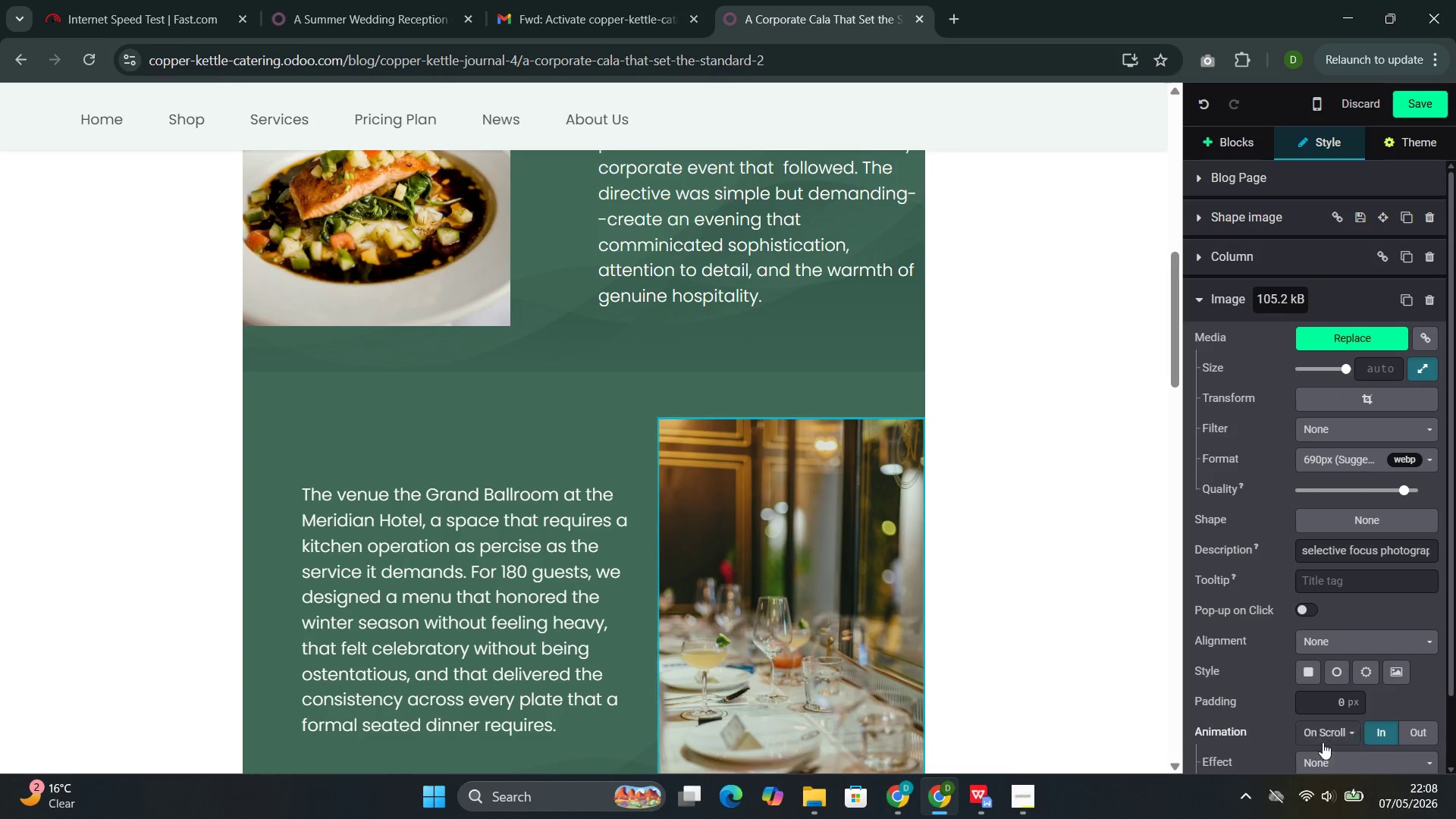 
scroll: coordinate [1323, 750], scroll_direction: down, amount: 2.0
 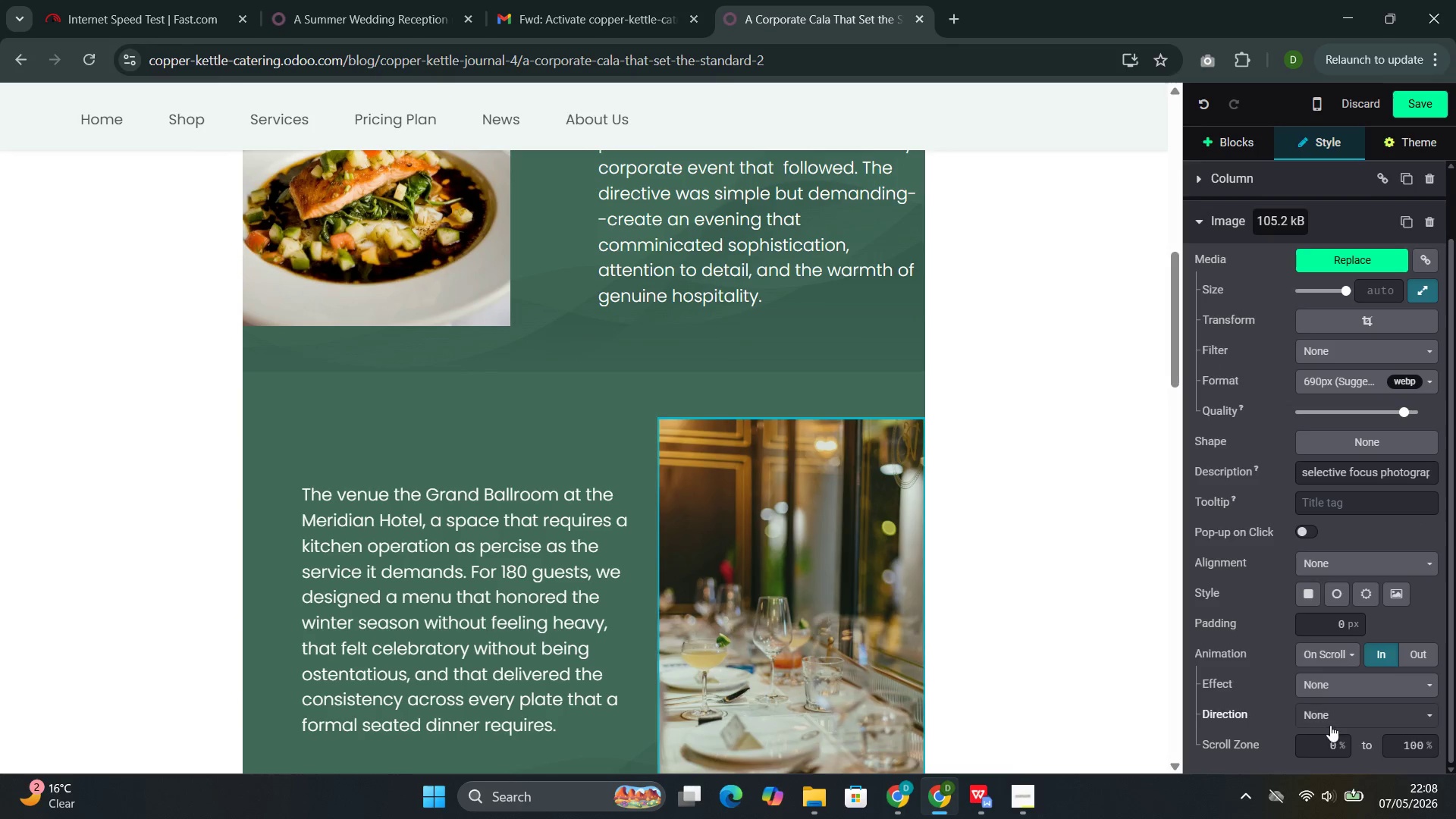 
left_click([1331, 722])
 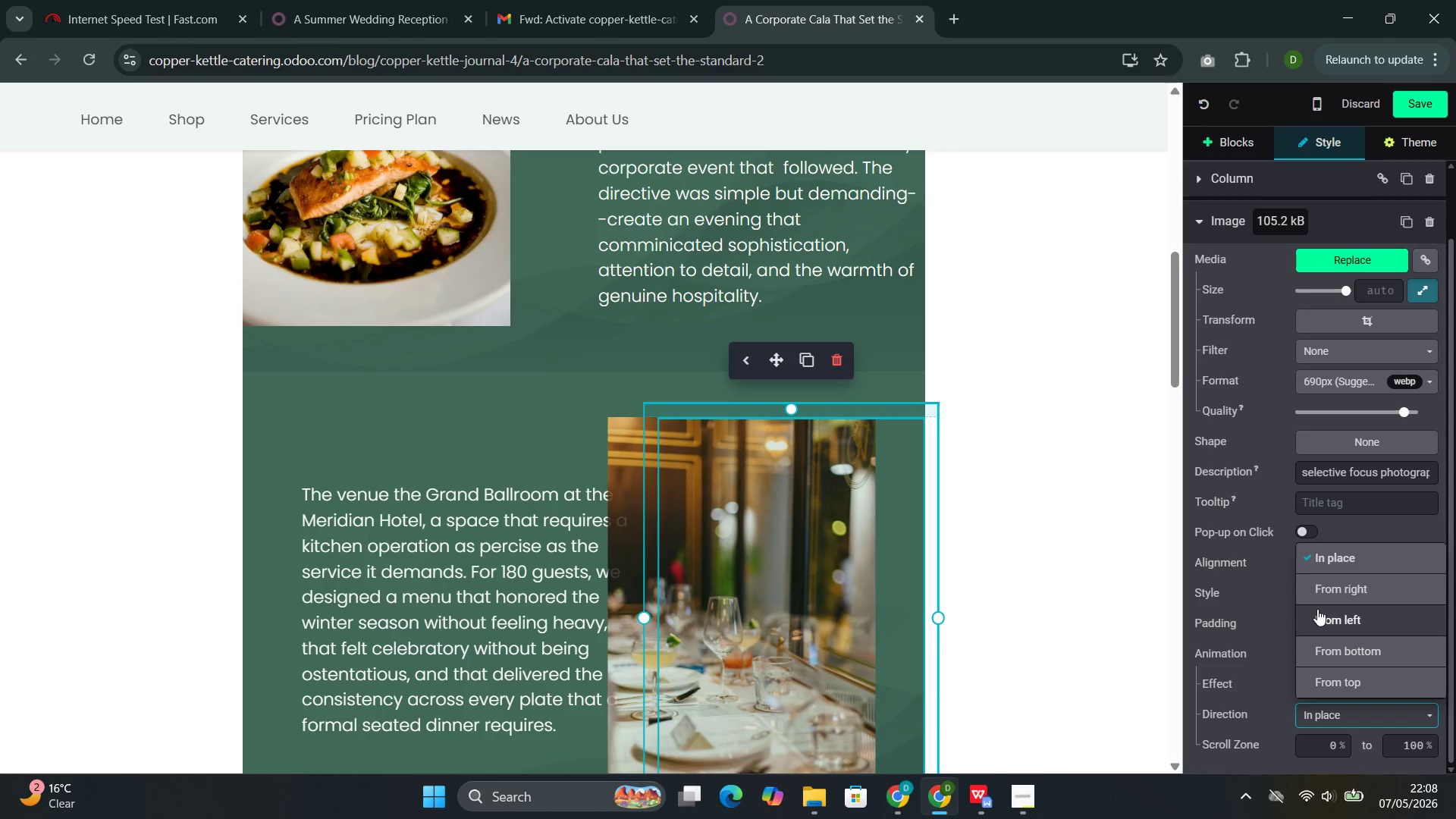 
left_click([1324, 586])
 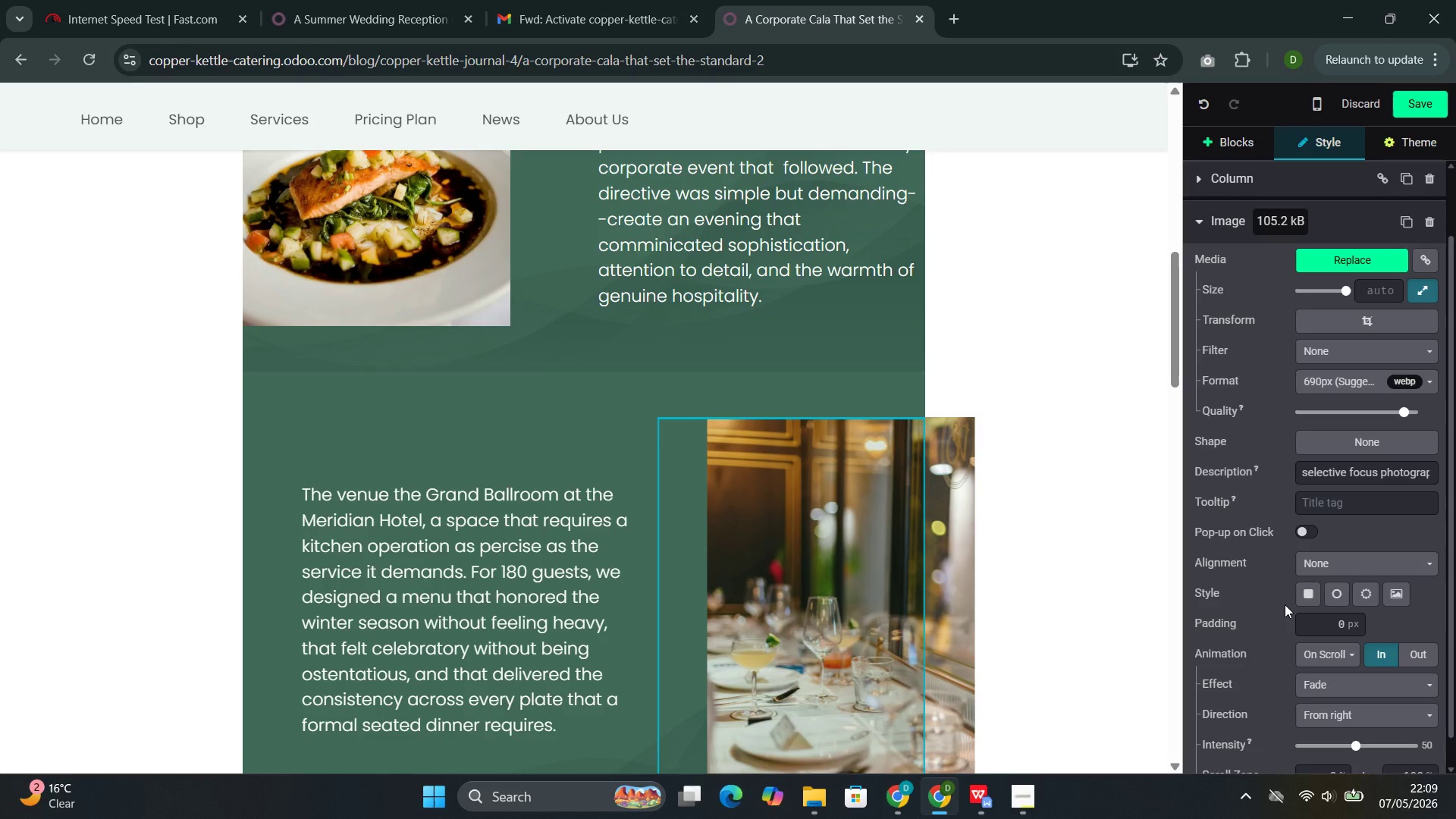 
wait(22.66)
 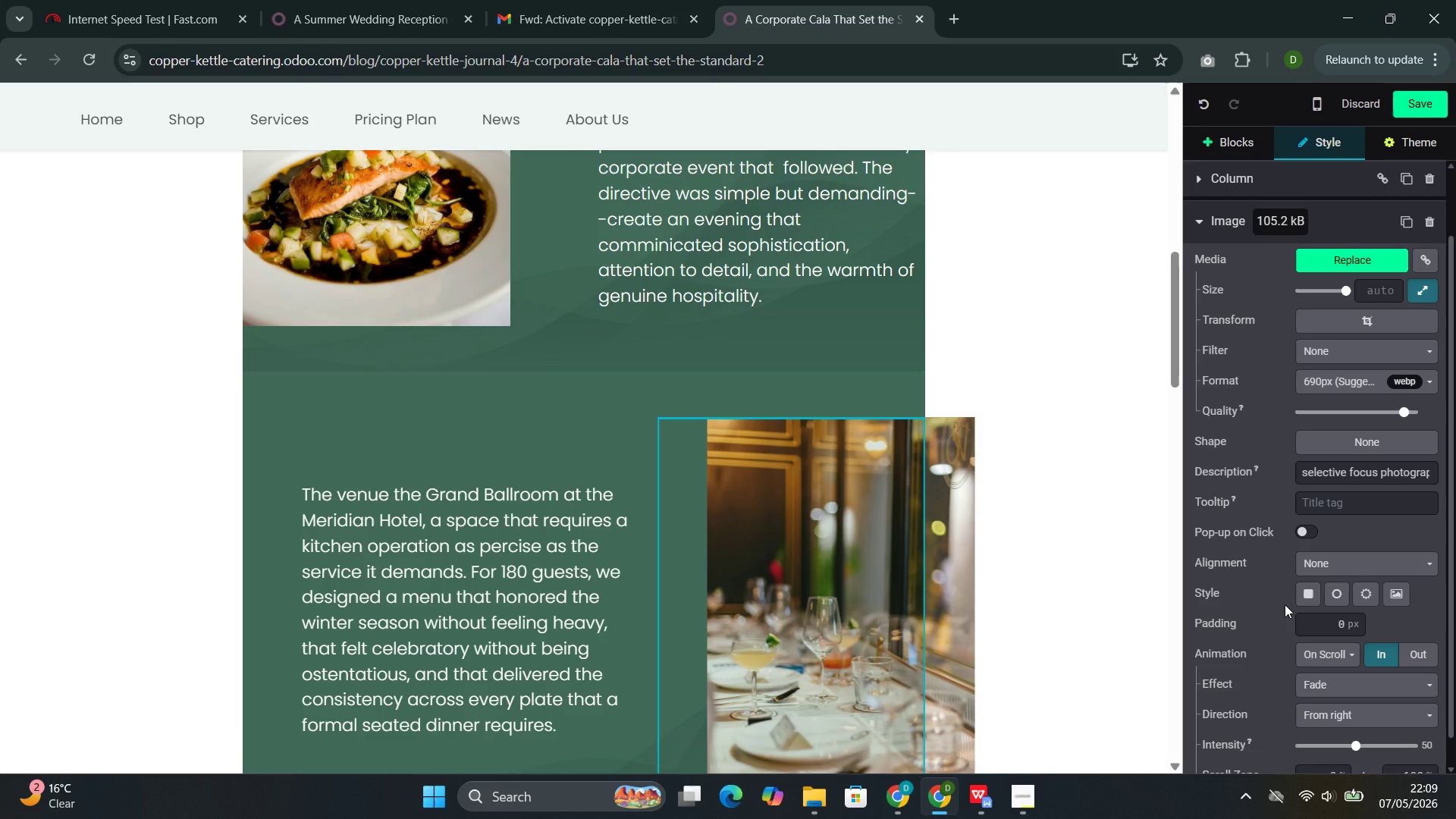 
left_click([756, 293])
 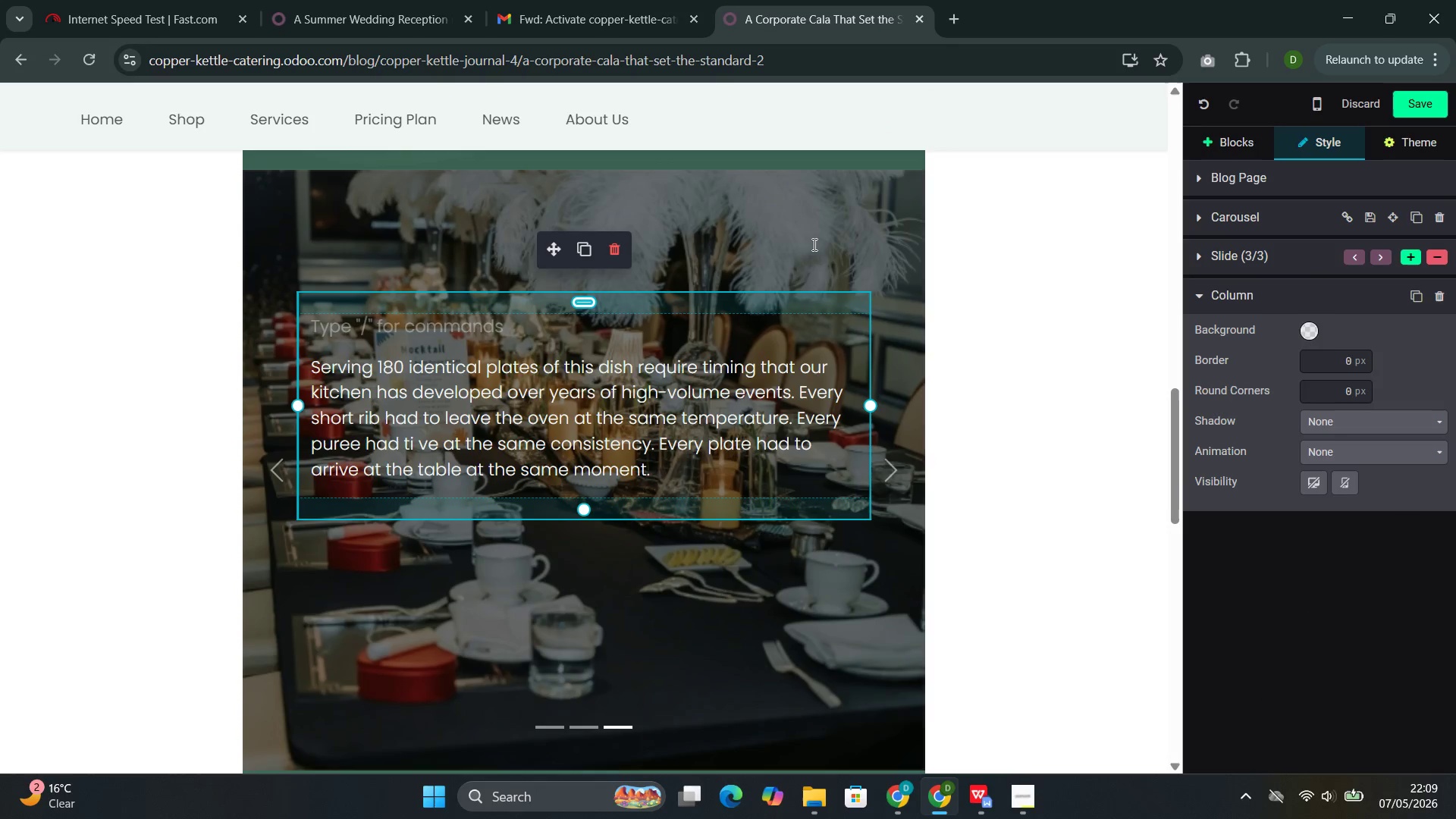 
left_click([814, 240])
 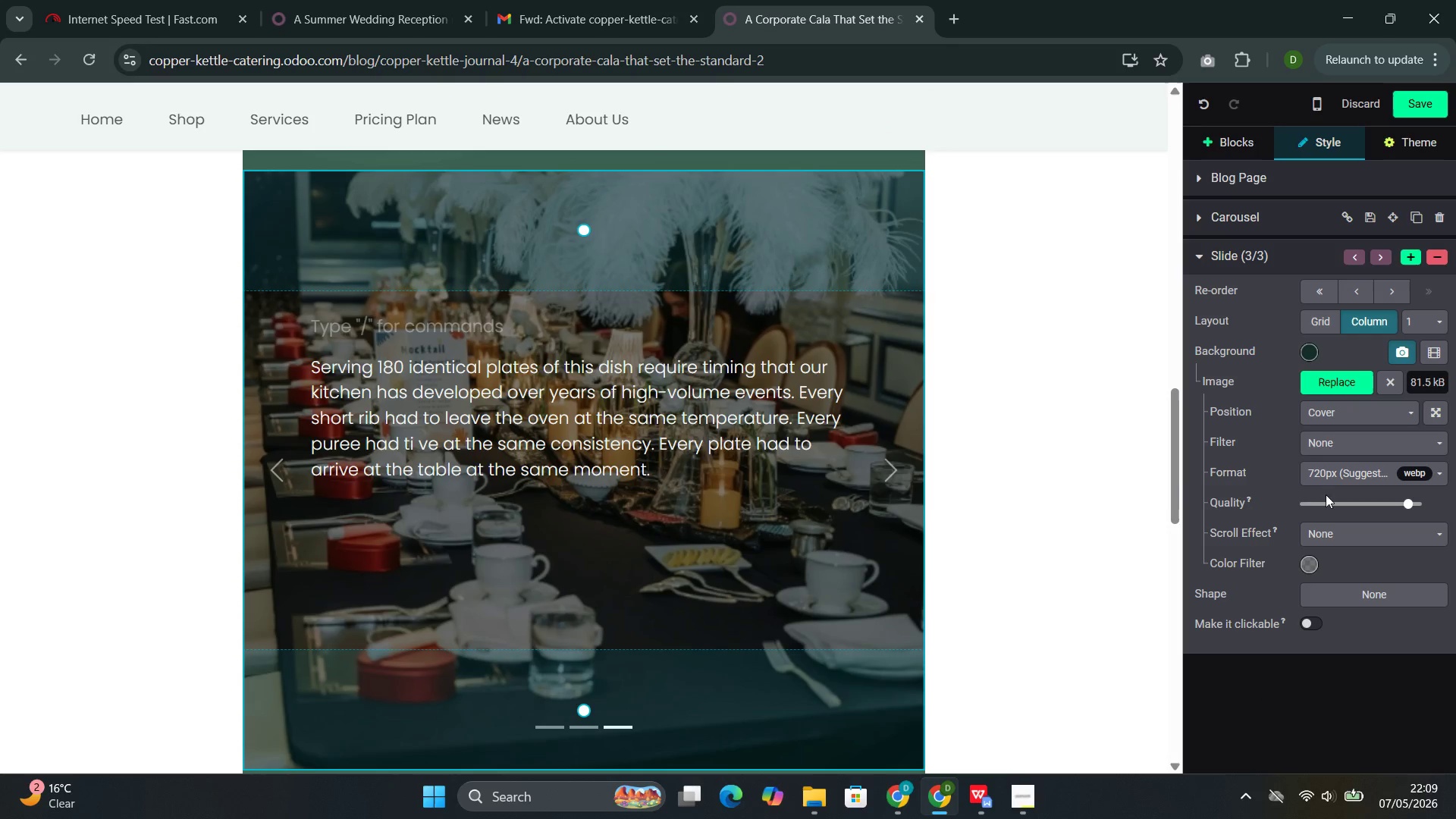 
left_click([1320, 531])
 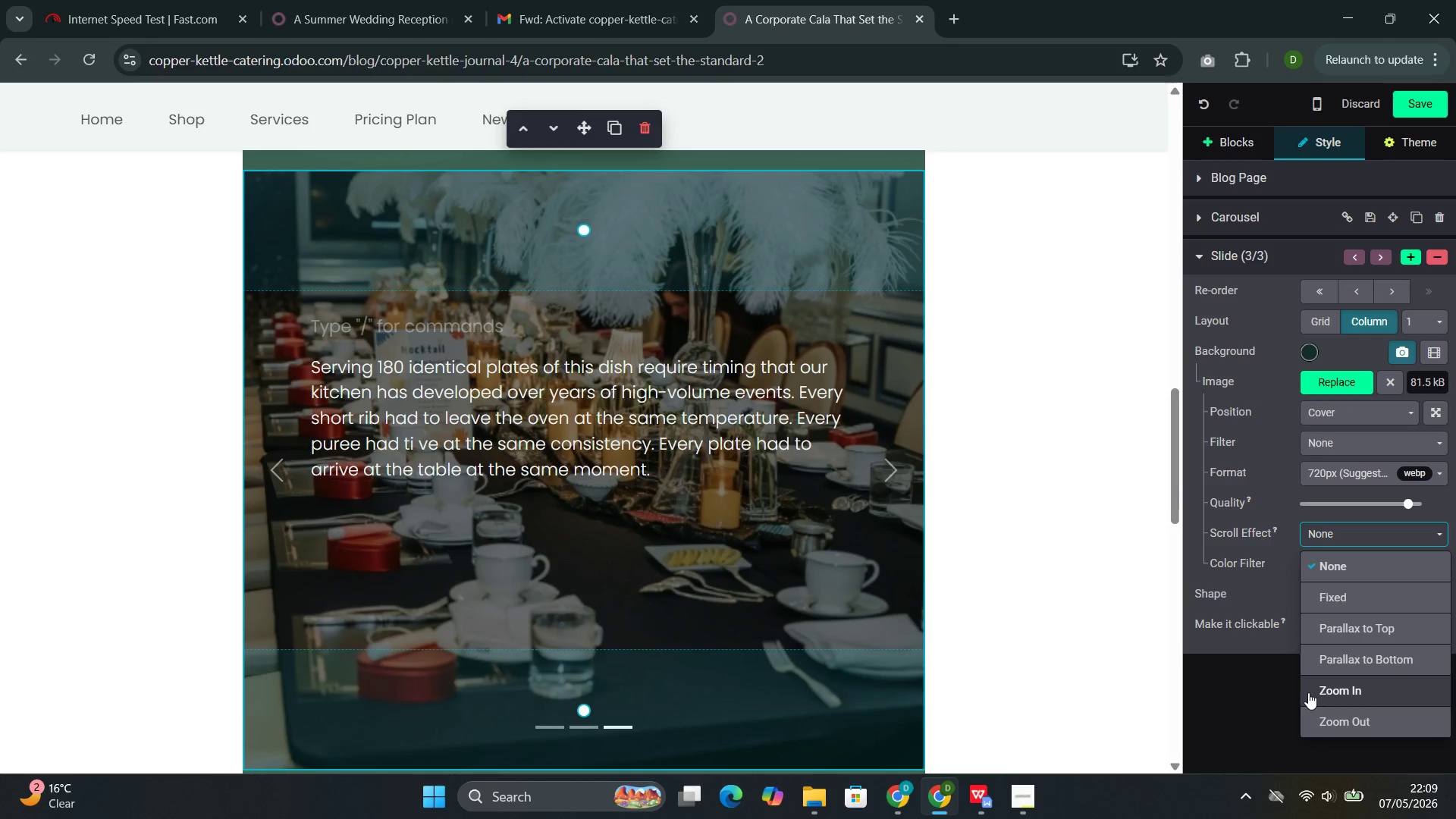 
left_click([1308, 691])
 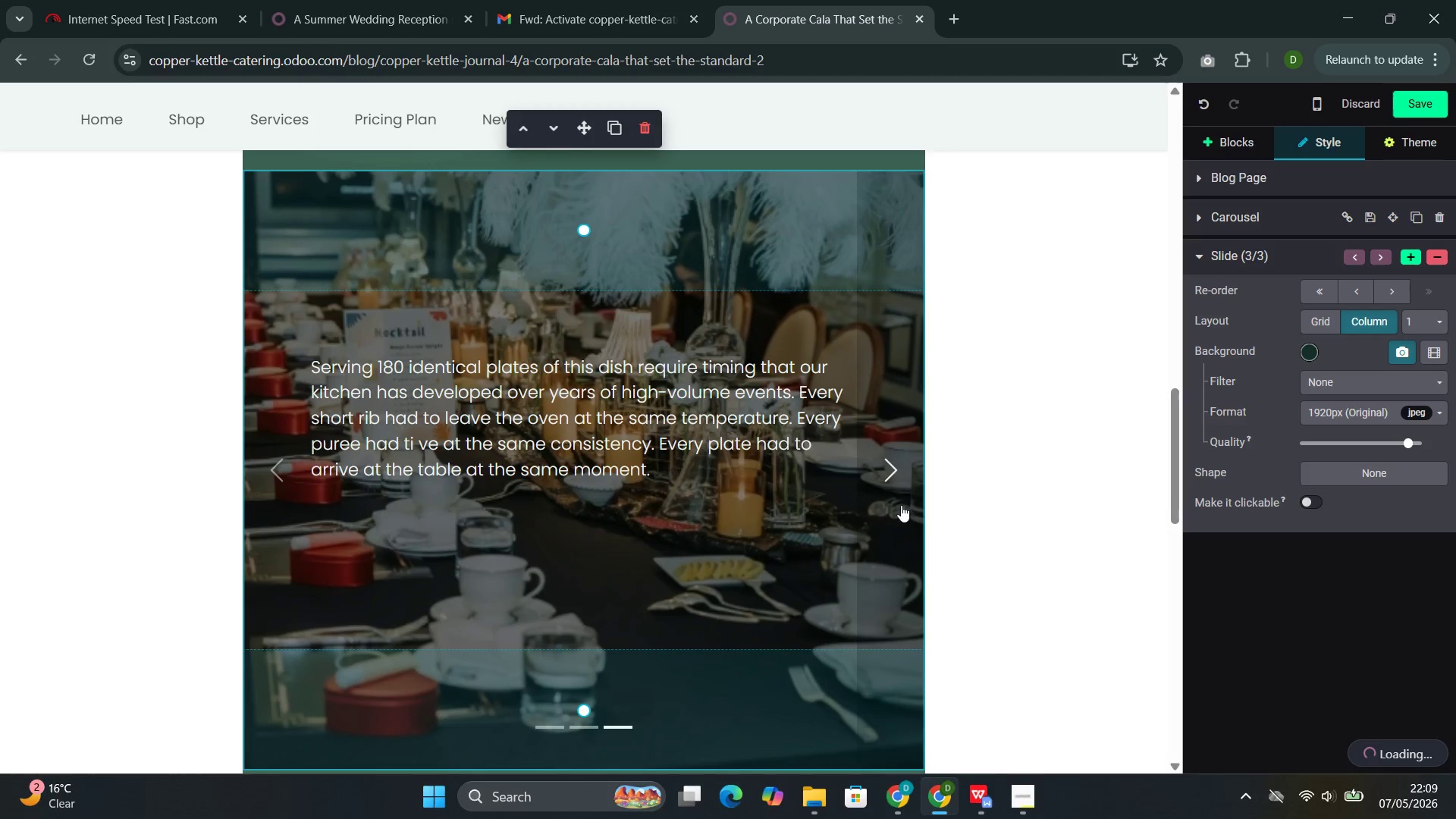 
left_click([901, 503])
 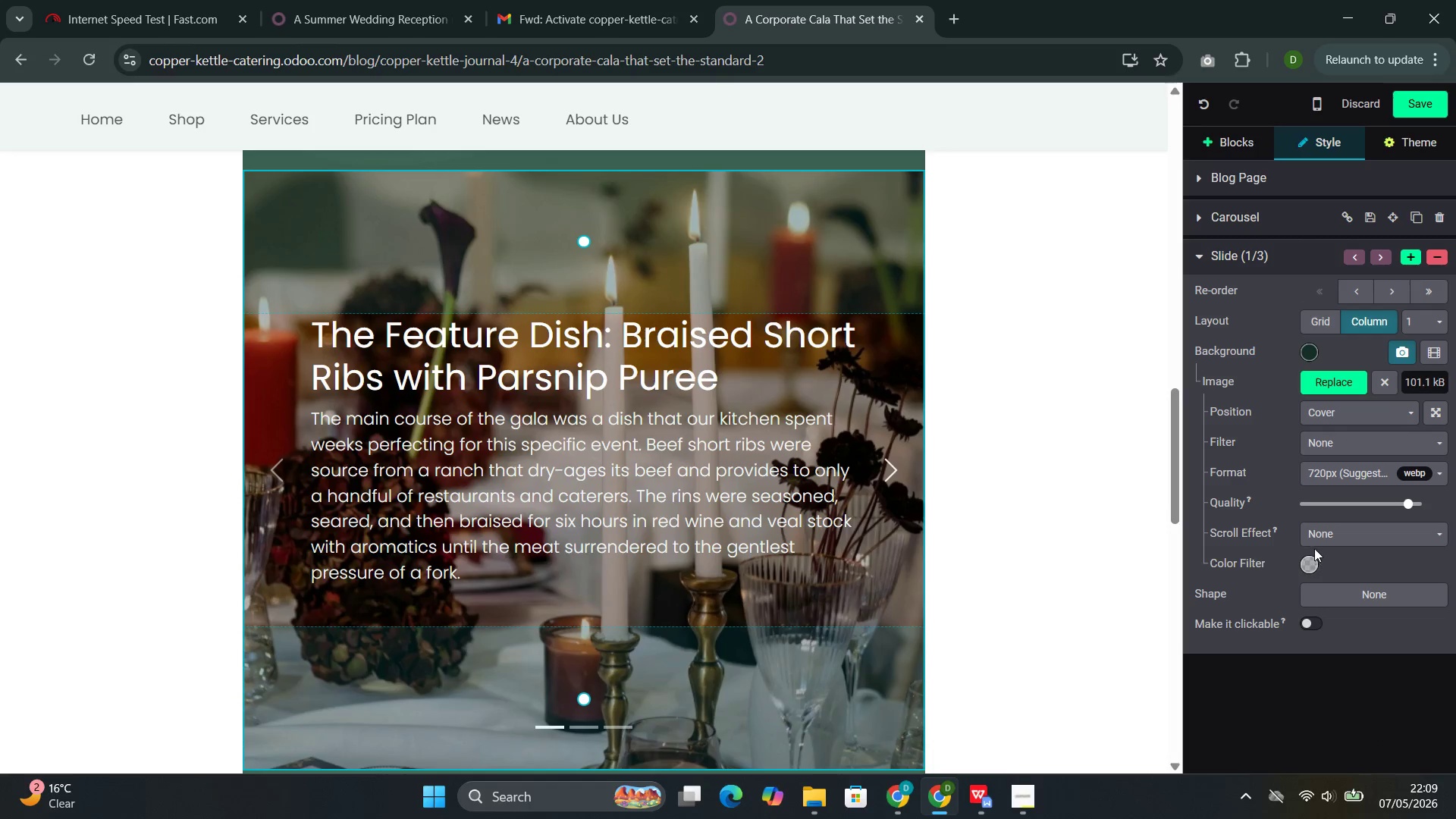 
left_click([1327, 537])
 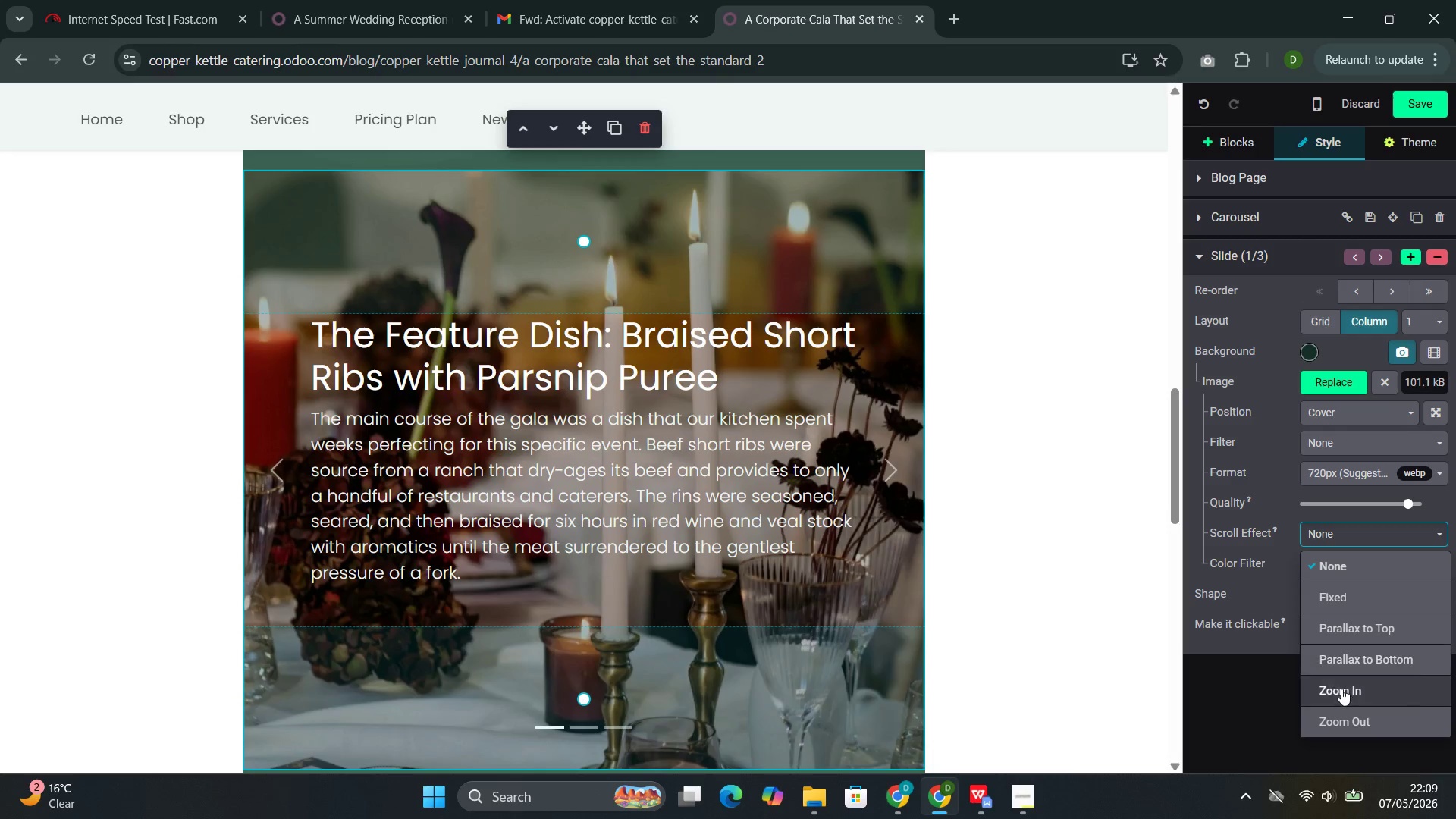 
left_click([1341, 689])
 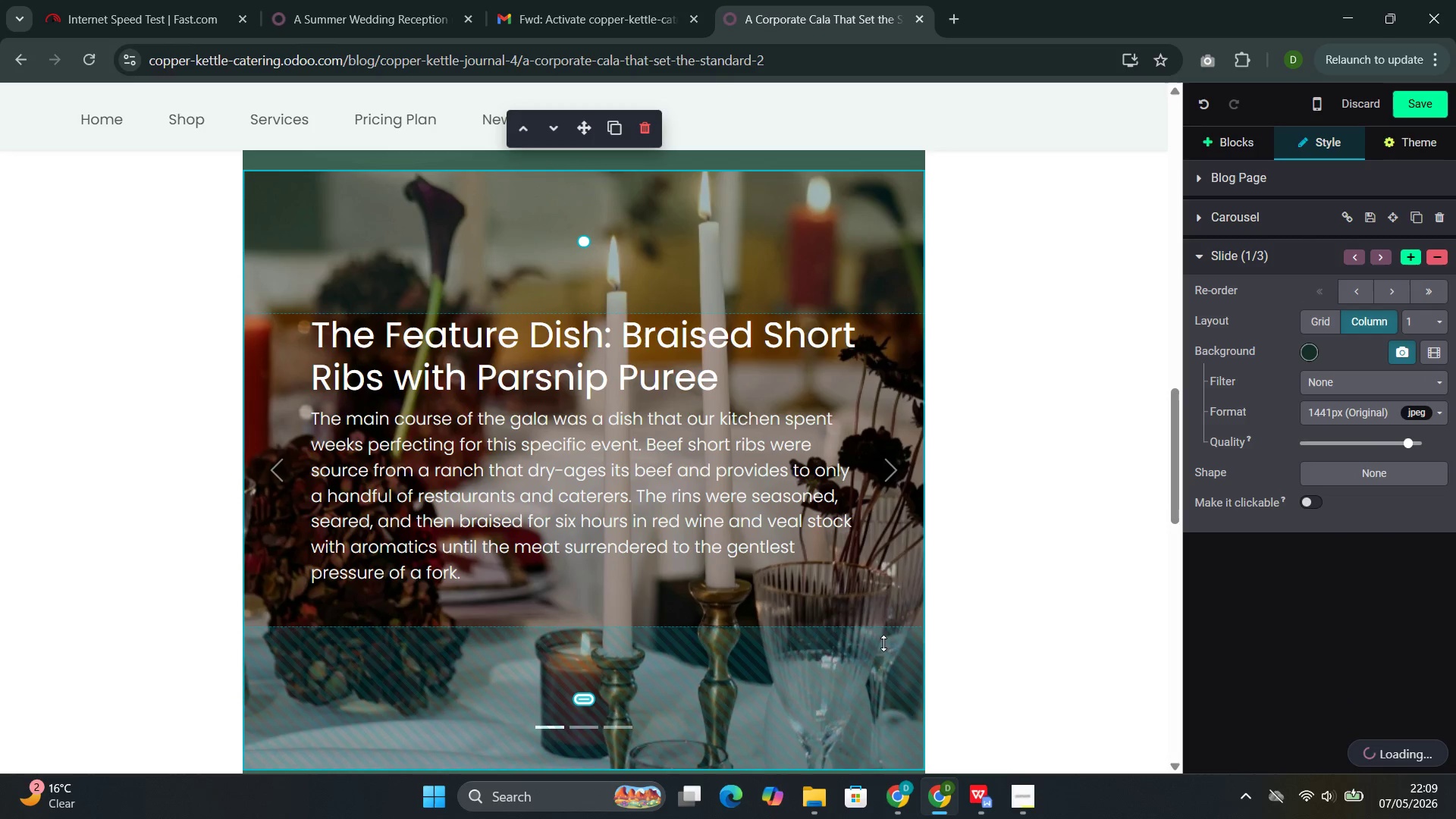 
left_click([883, 500])
 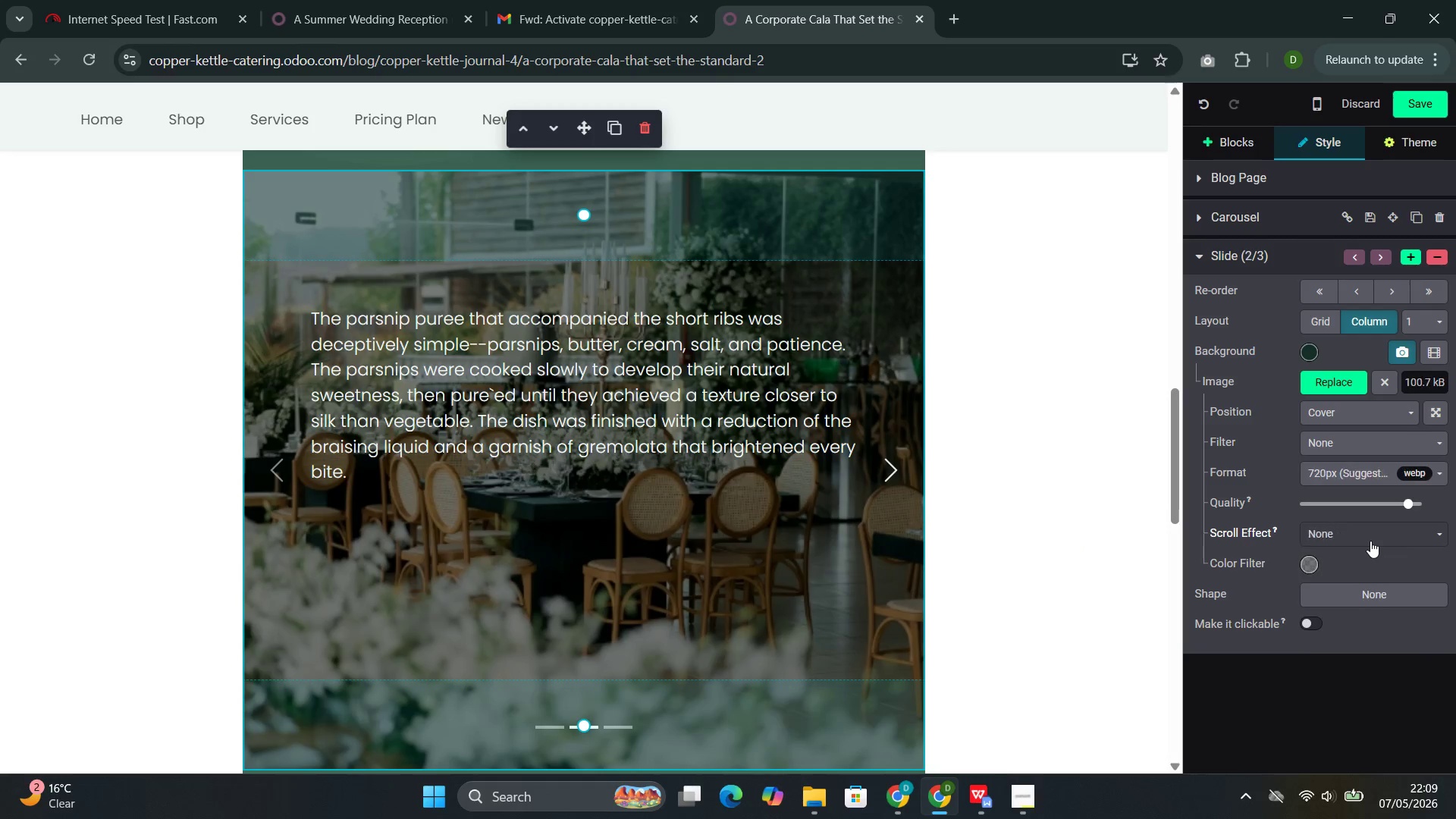 
left_click([1370, 541])
 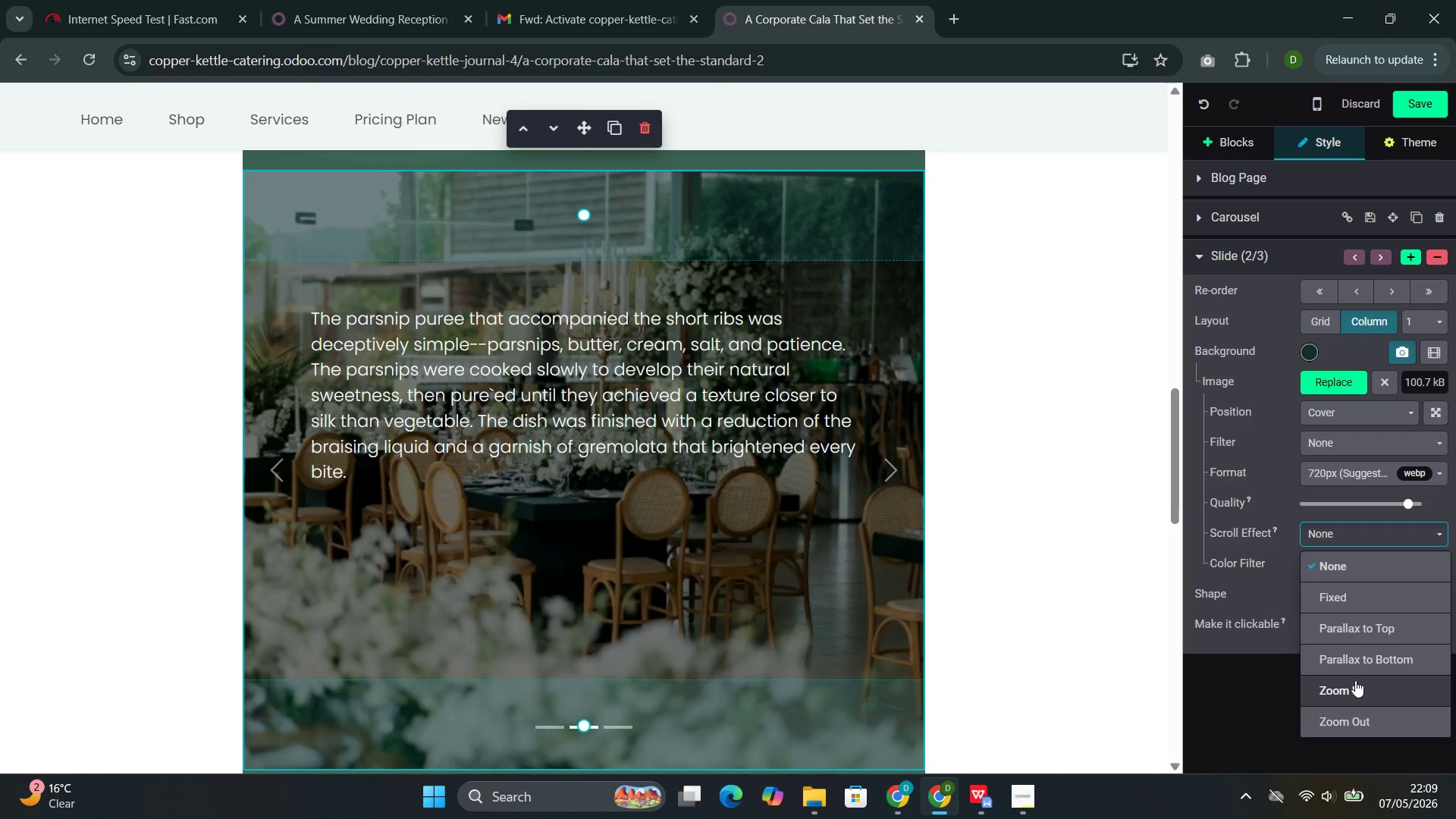 
left_click([1355, 680])
 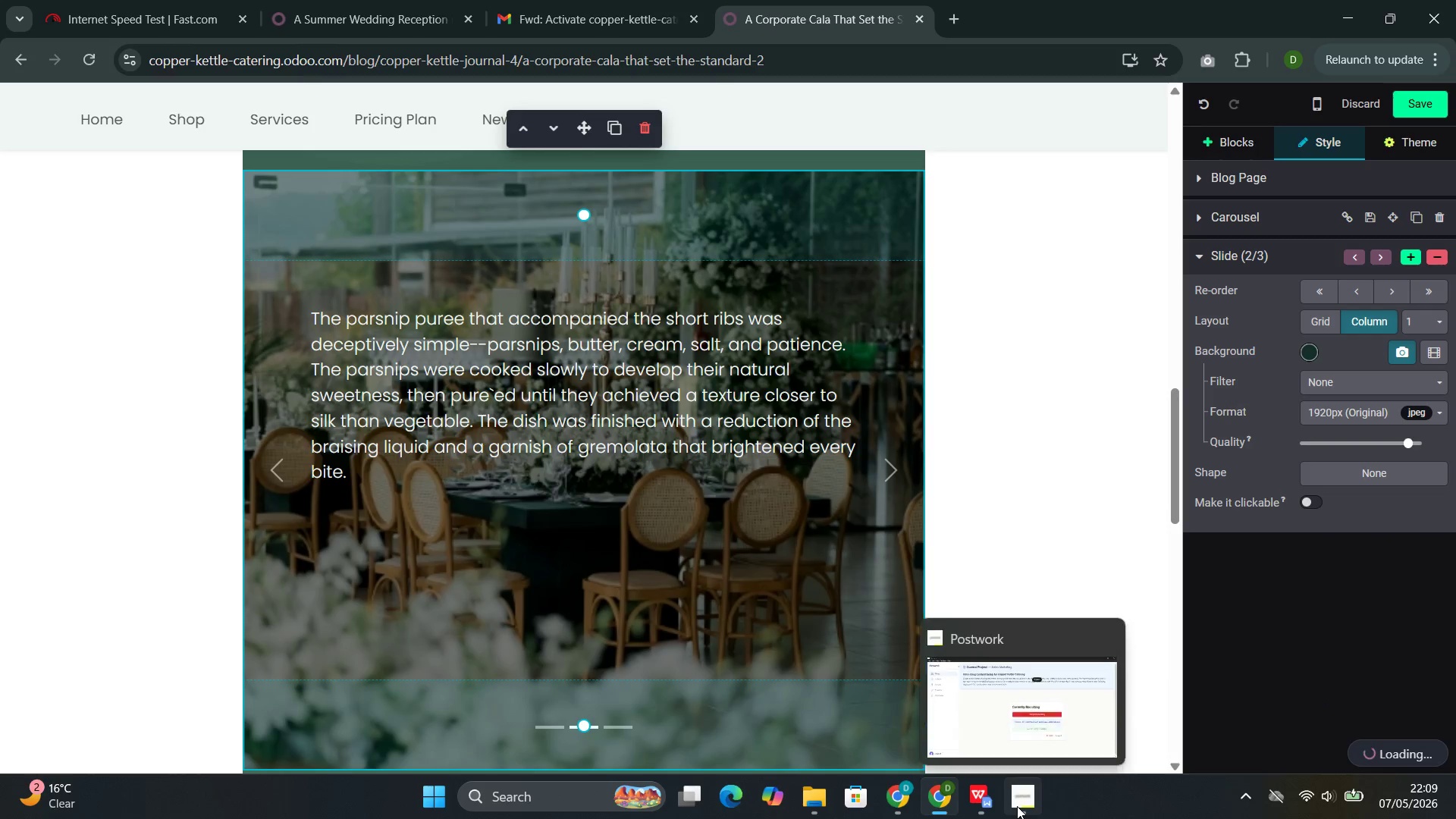 
left_click([961, 740])